 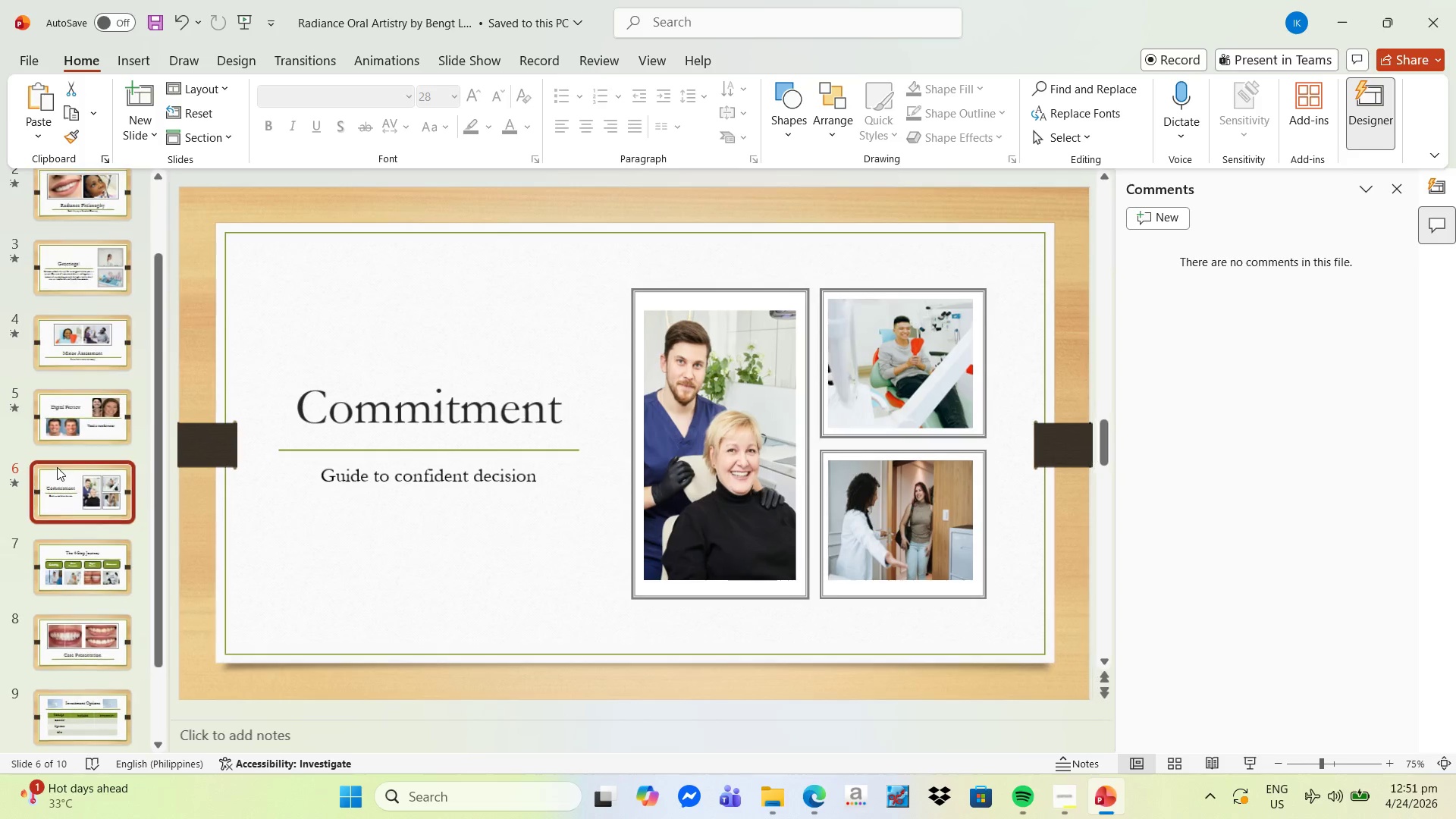 
scroll: coordinate [82, 456], scroll_direction: up, amount: 15.0
 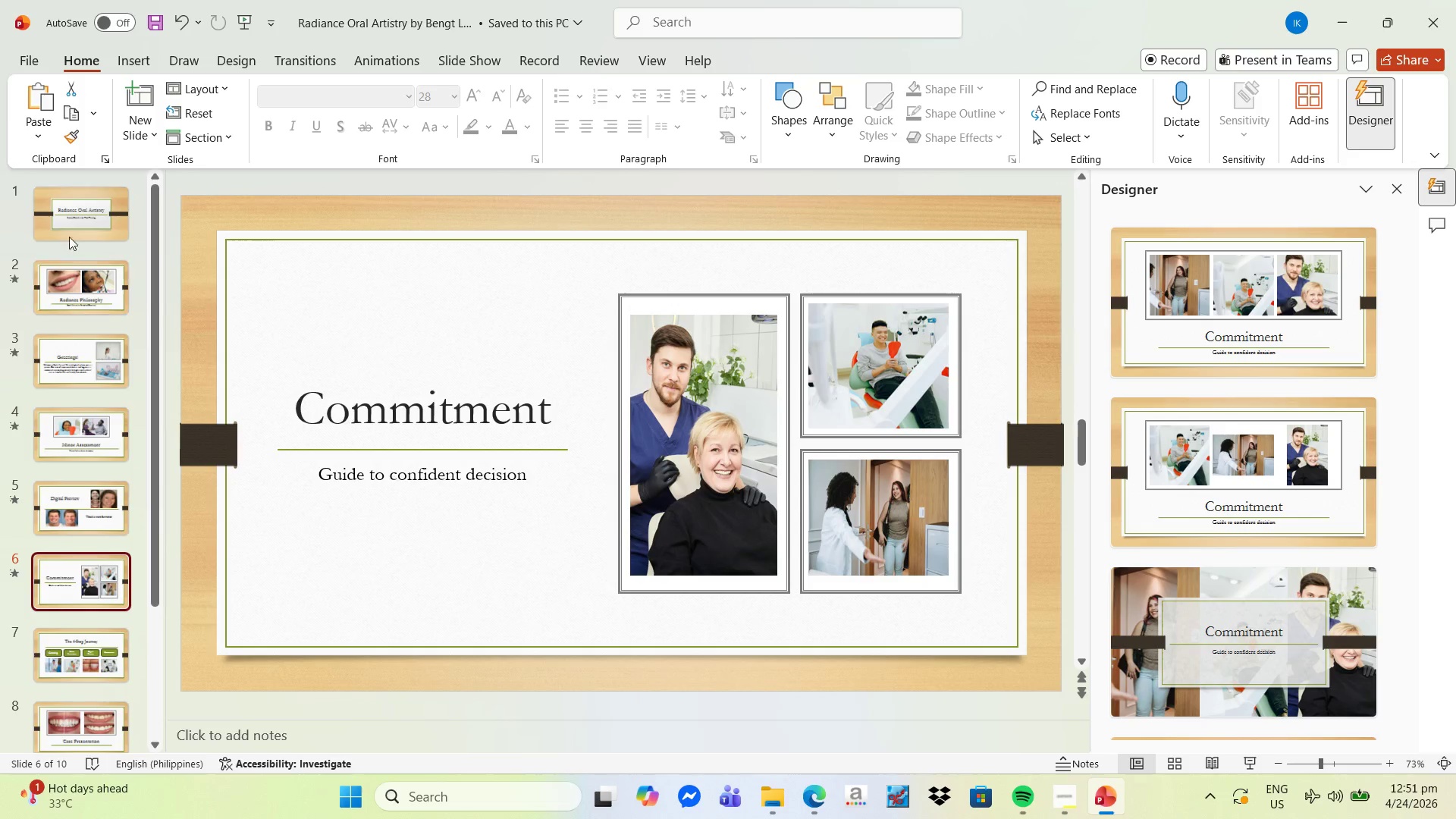 
left_click([94, 226])
 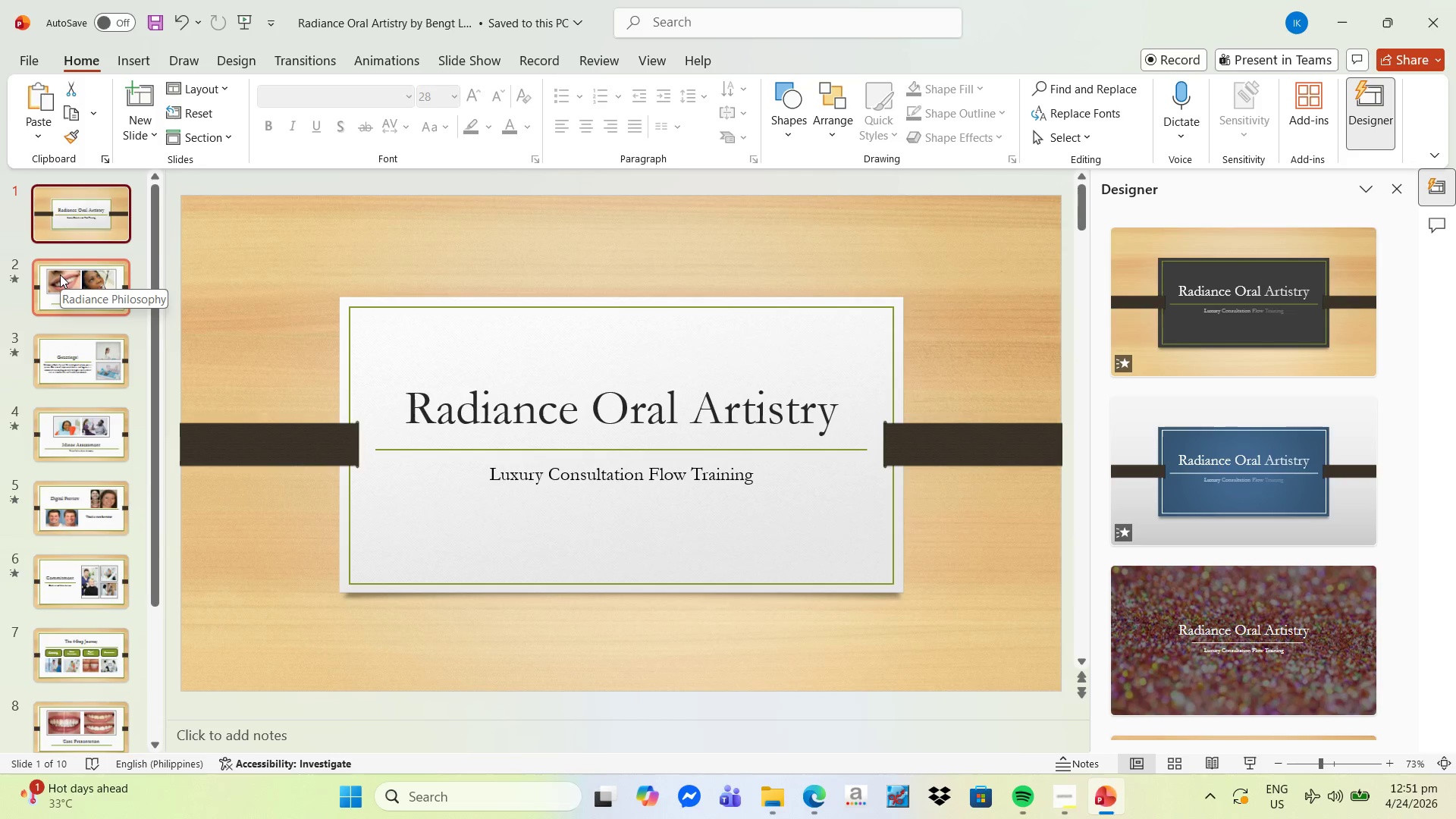 
left_click([61, 341])
 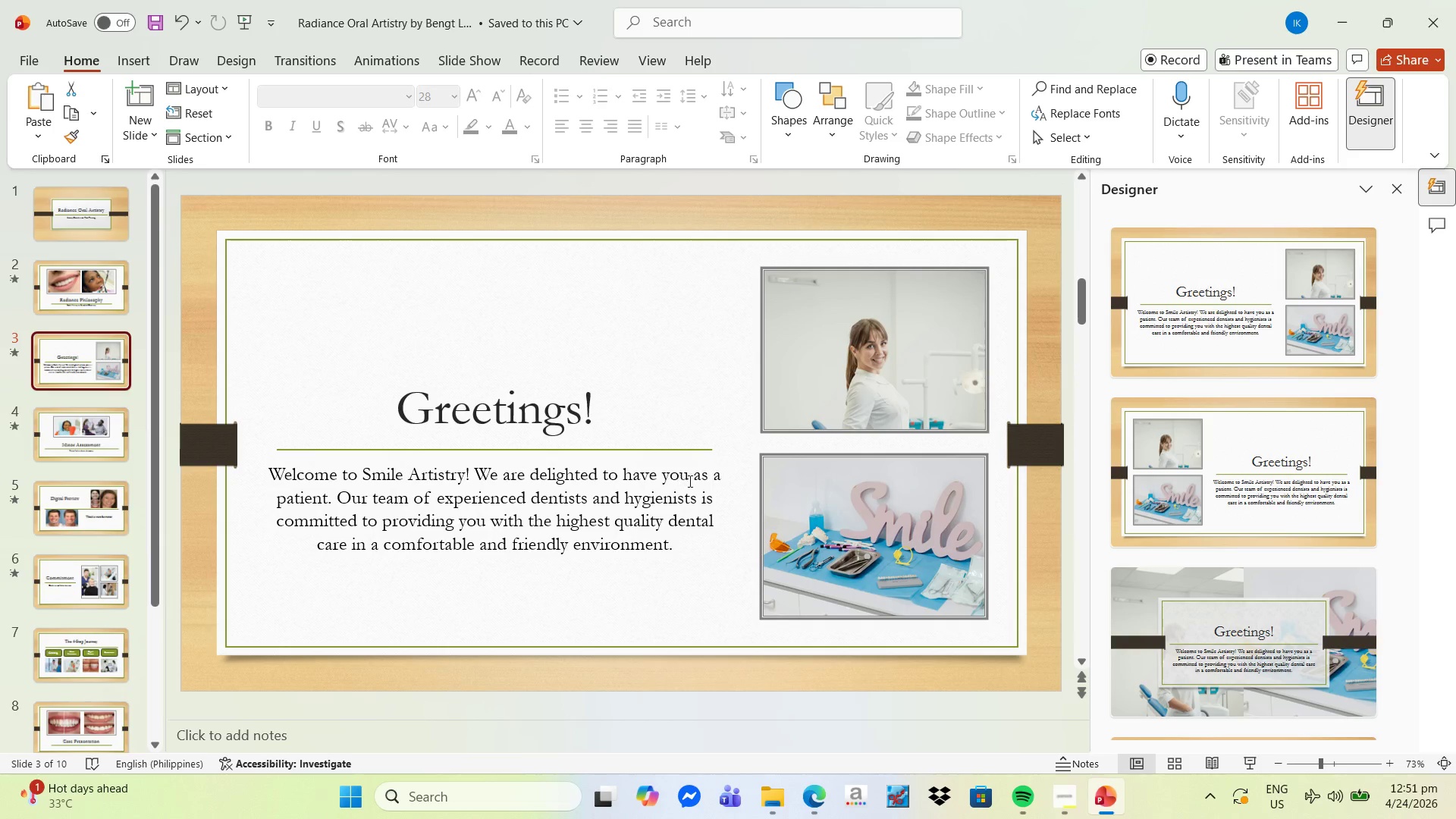 
wait(10.89)
 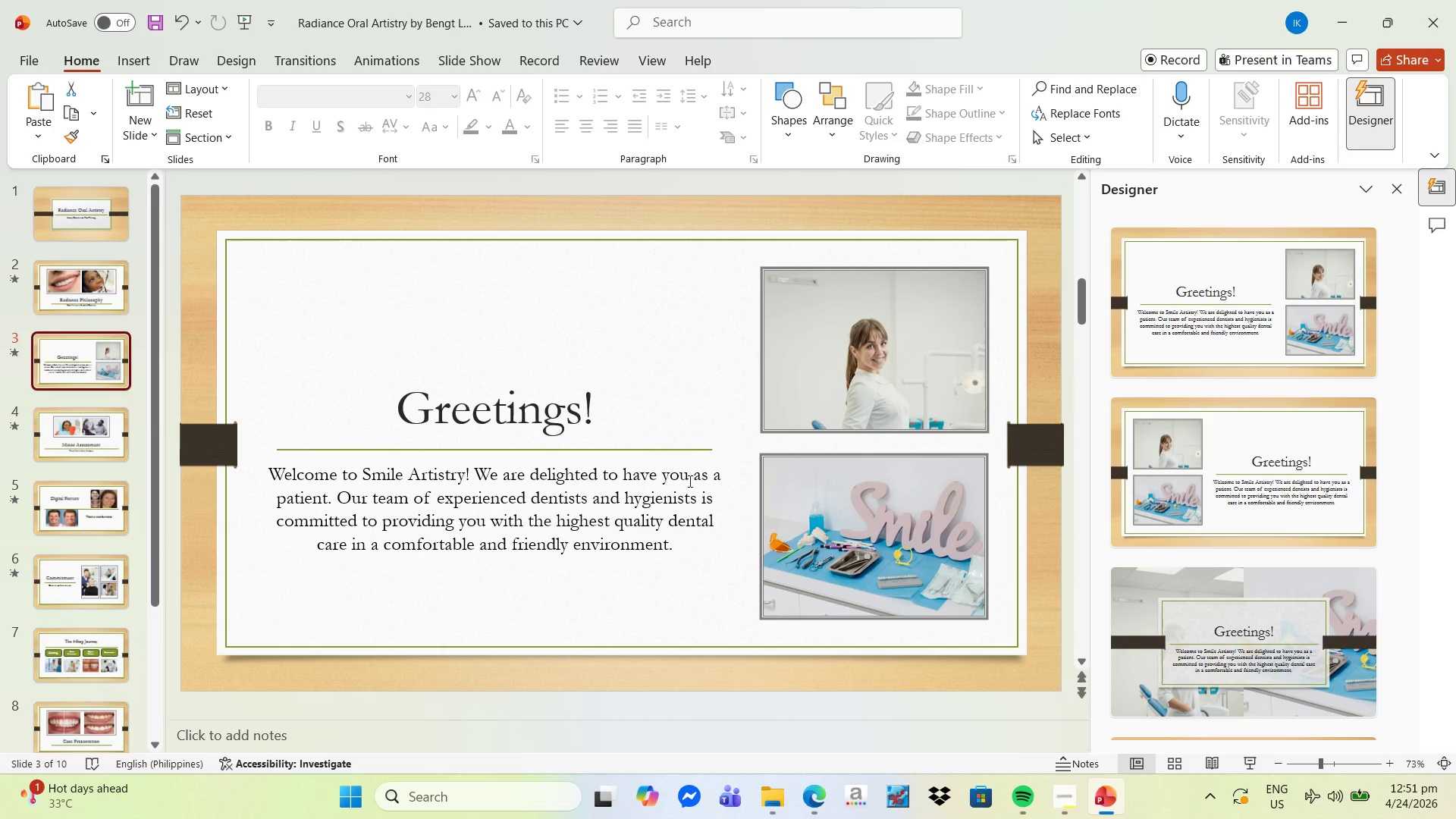 
left_click([664, 510])
 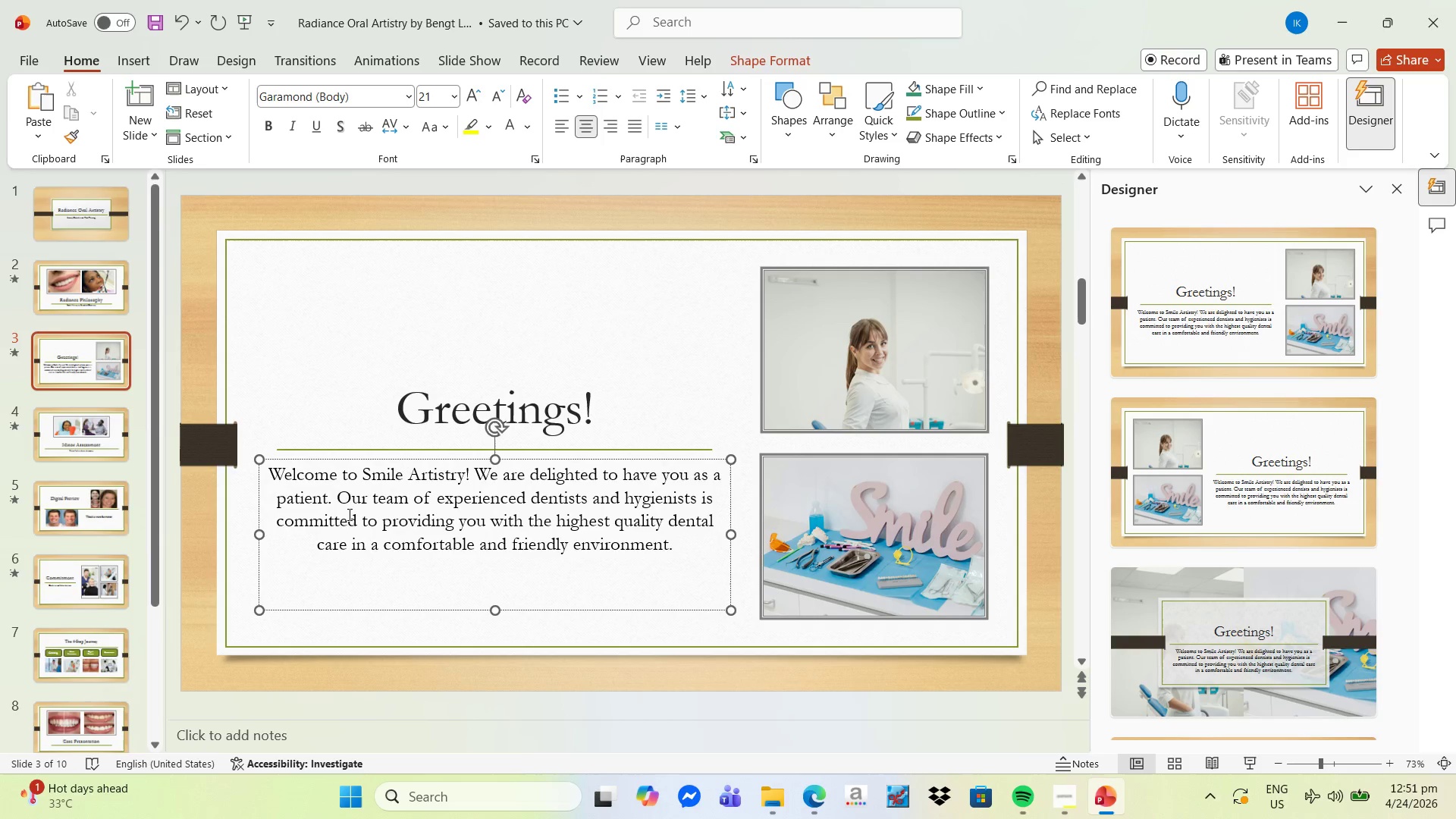 
left_click([347, 517])
 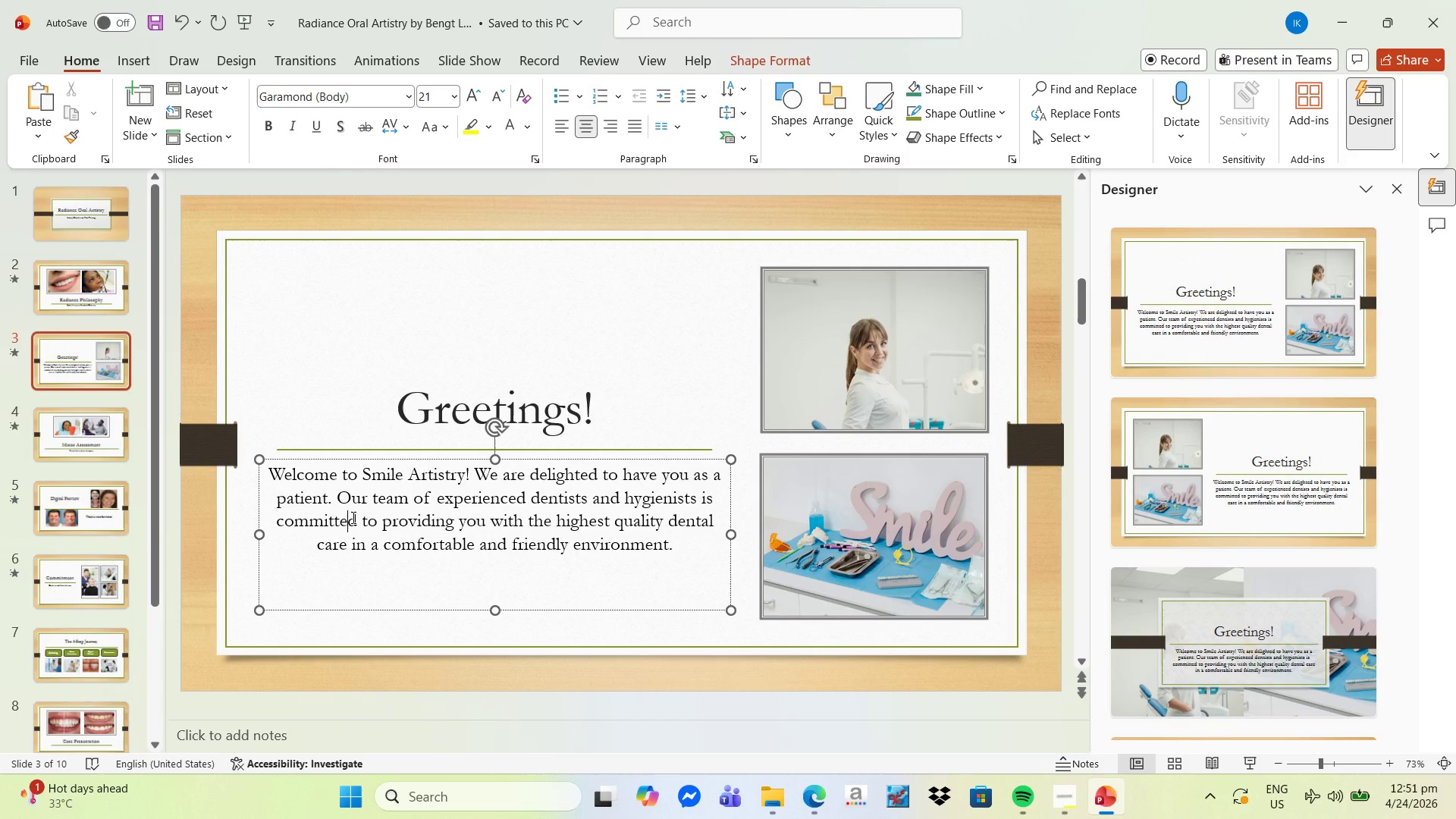 
wait(8.77)
 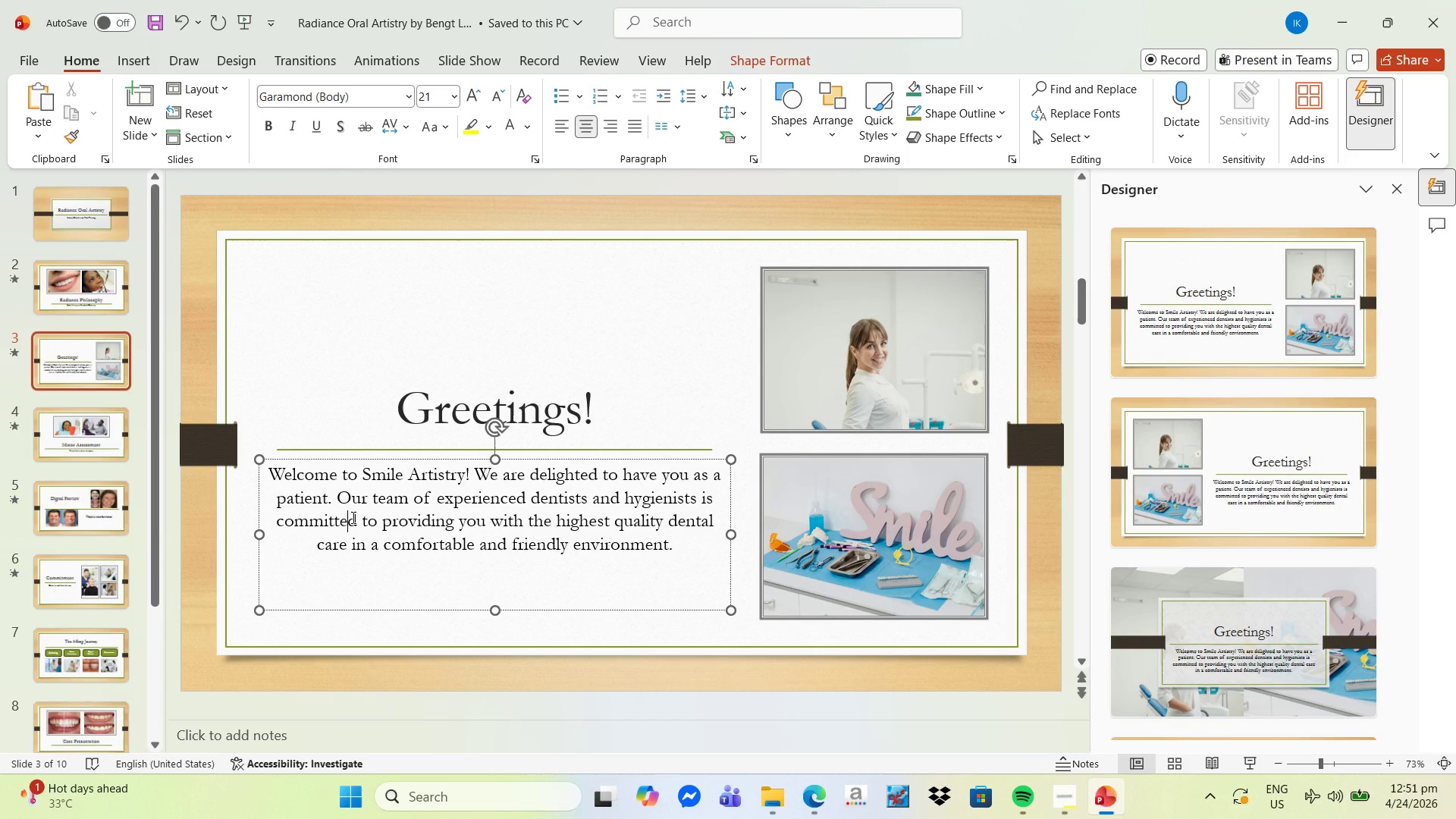 
left_click([112, 422])
 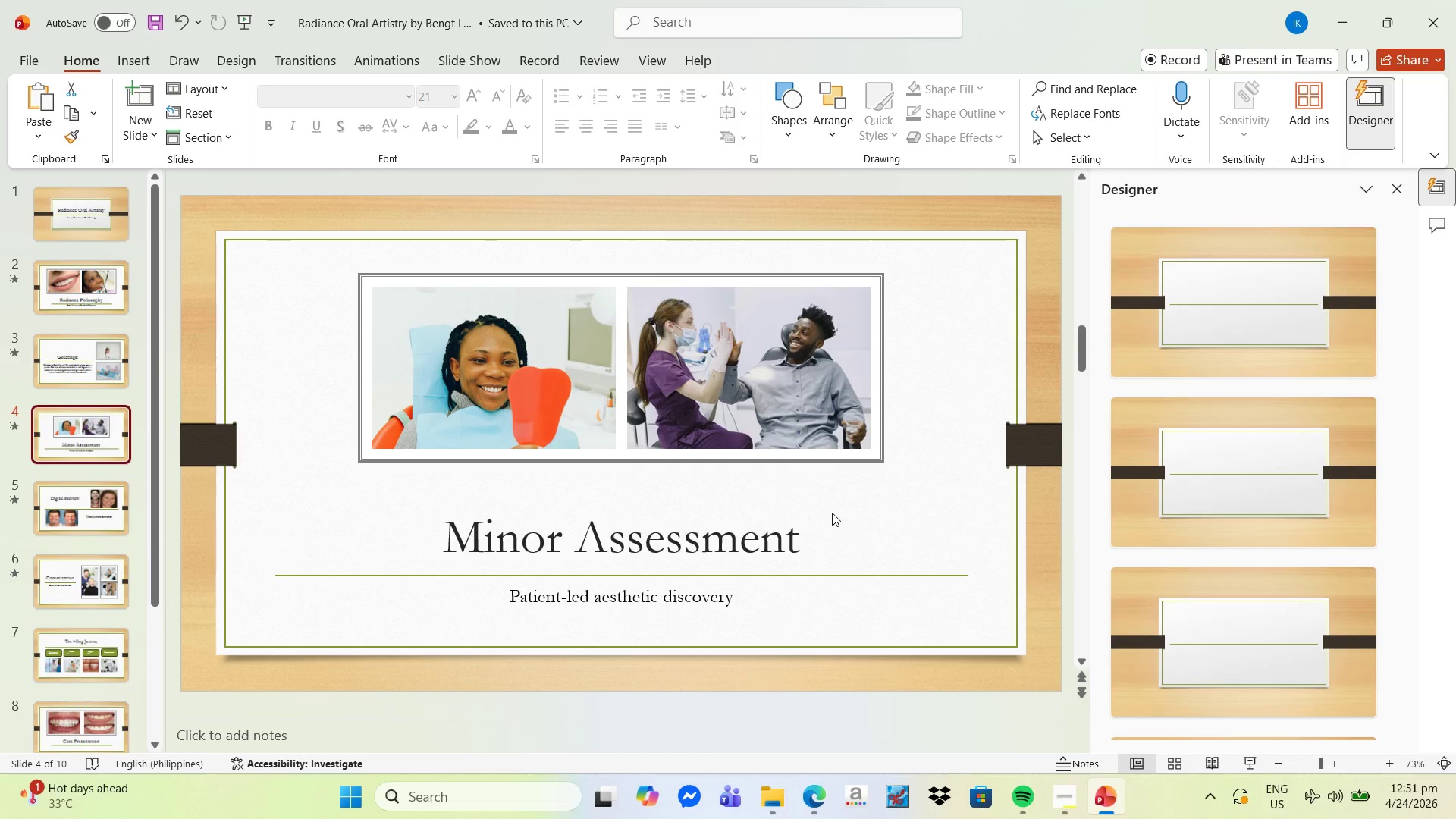 
scroll: coordinate [817, 516], scroll_direction: down, amount: 1.0
 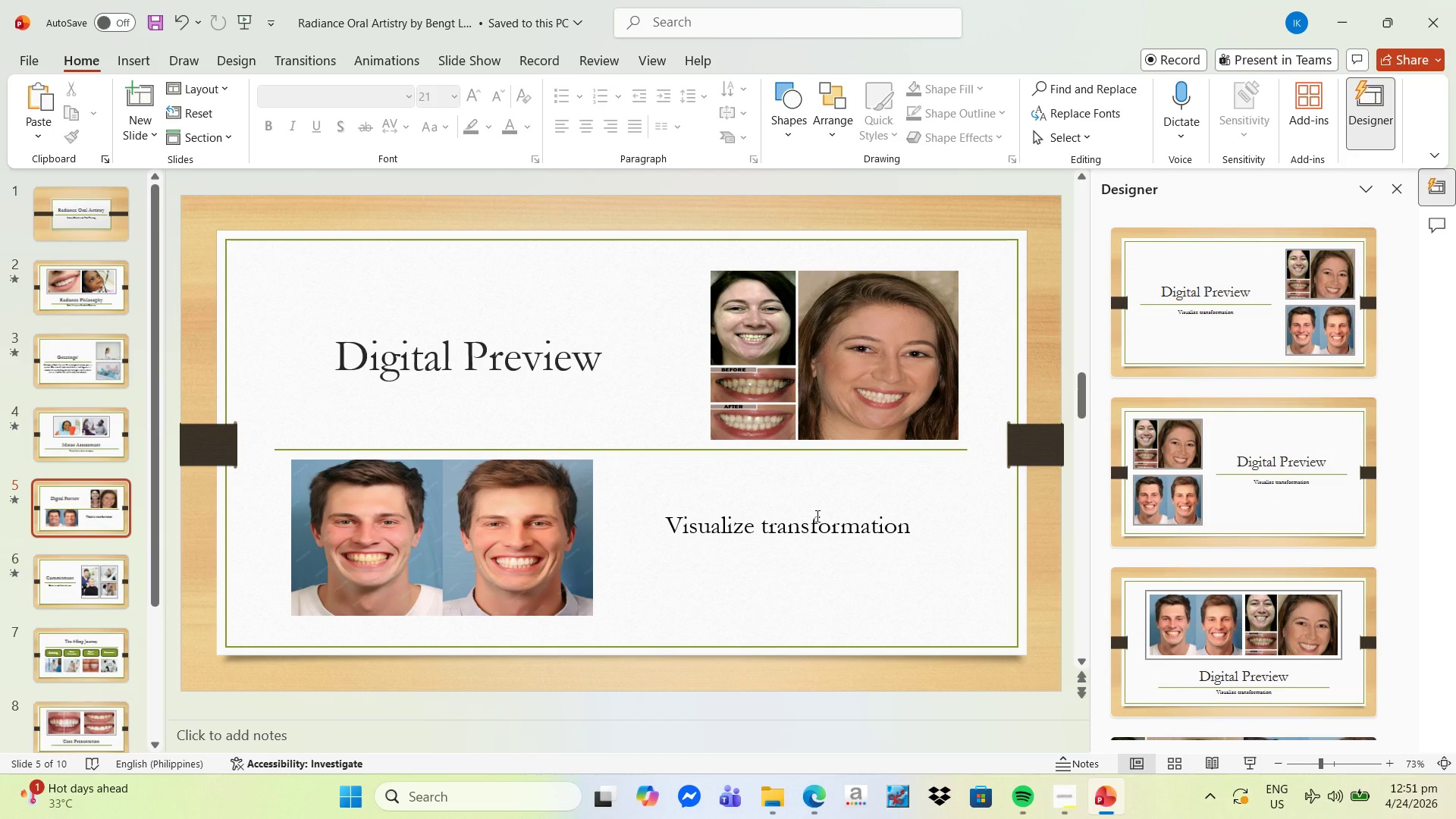 
scroll: coordinate [816, 515], scroll_direction: up, amount: 1.0
 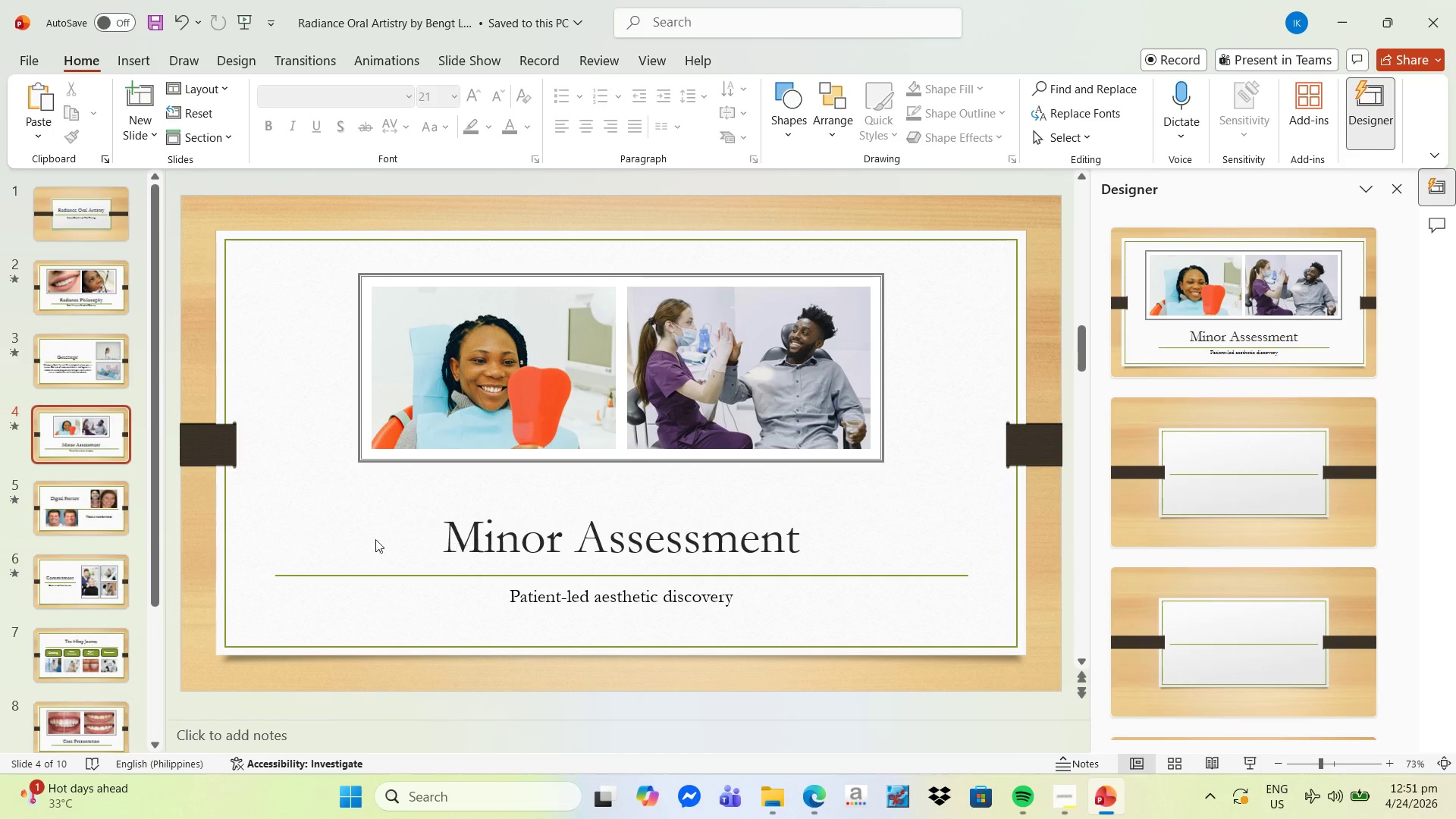 
left_click([64, 513])
 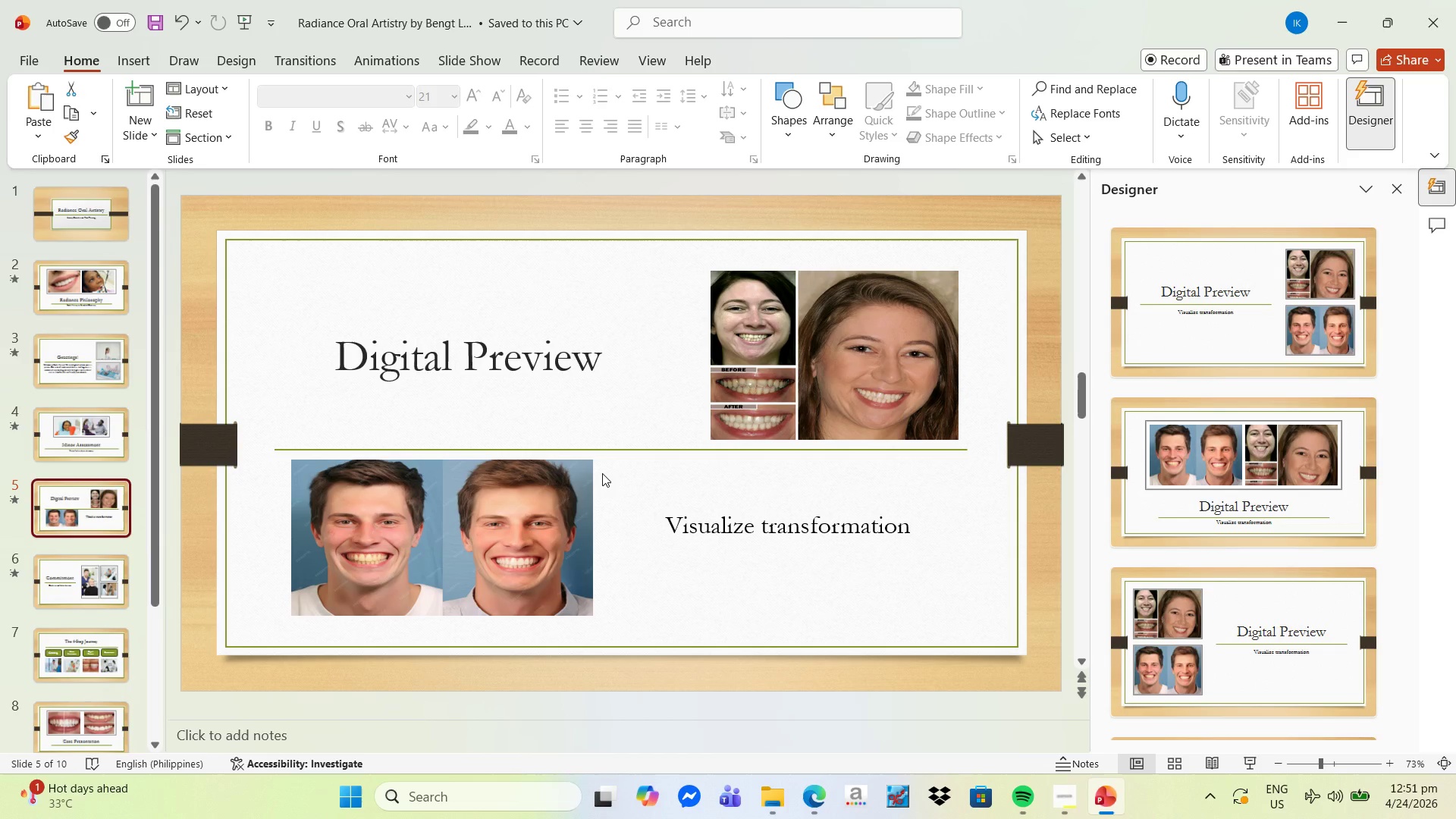 
left_click([77, 578])
 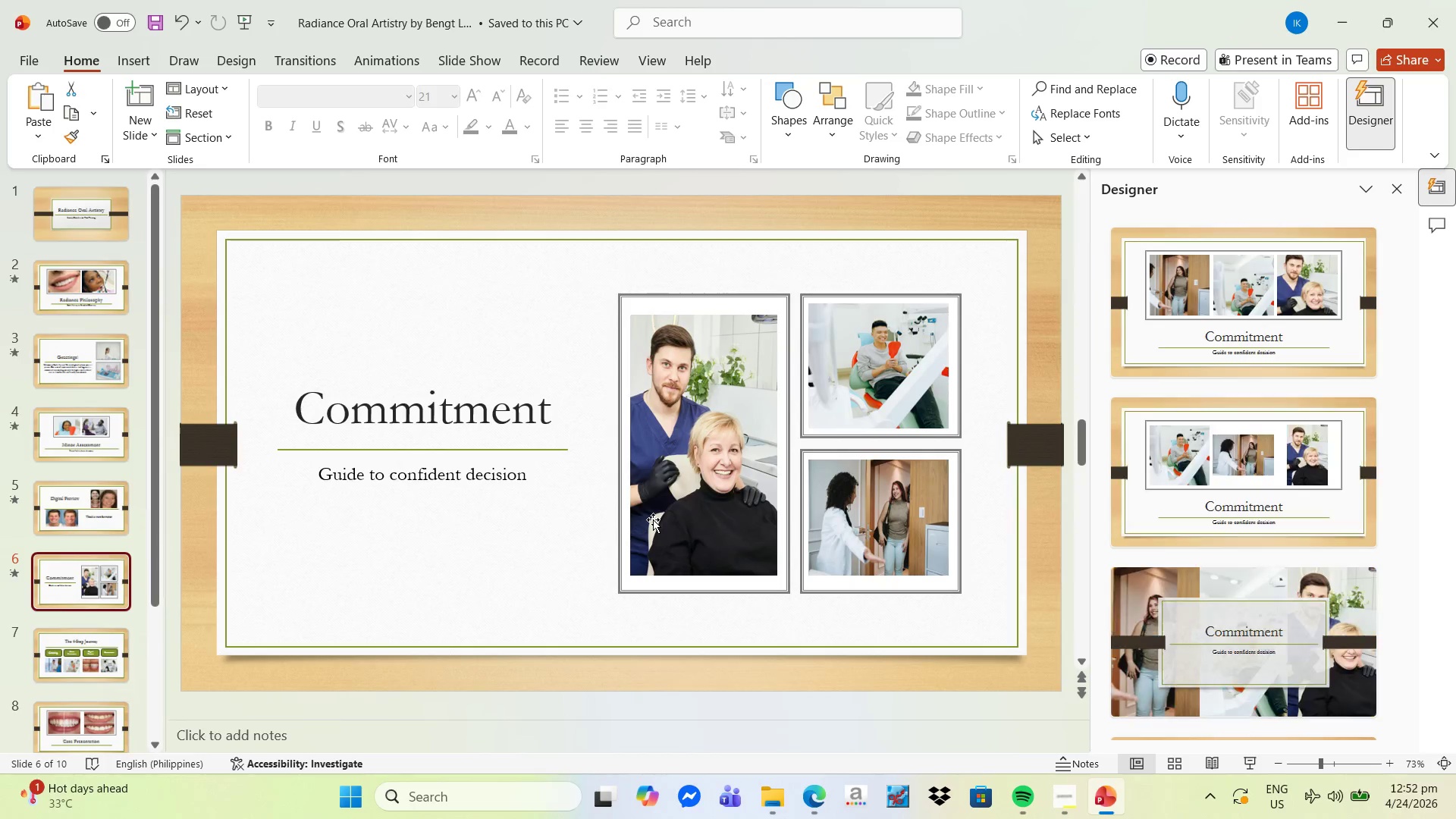 
scroll: coordinate [653, 519], scroll_direction: down, amount: 2.0
 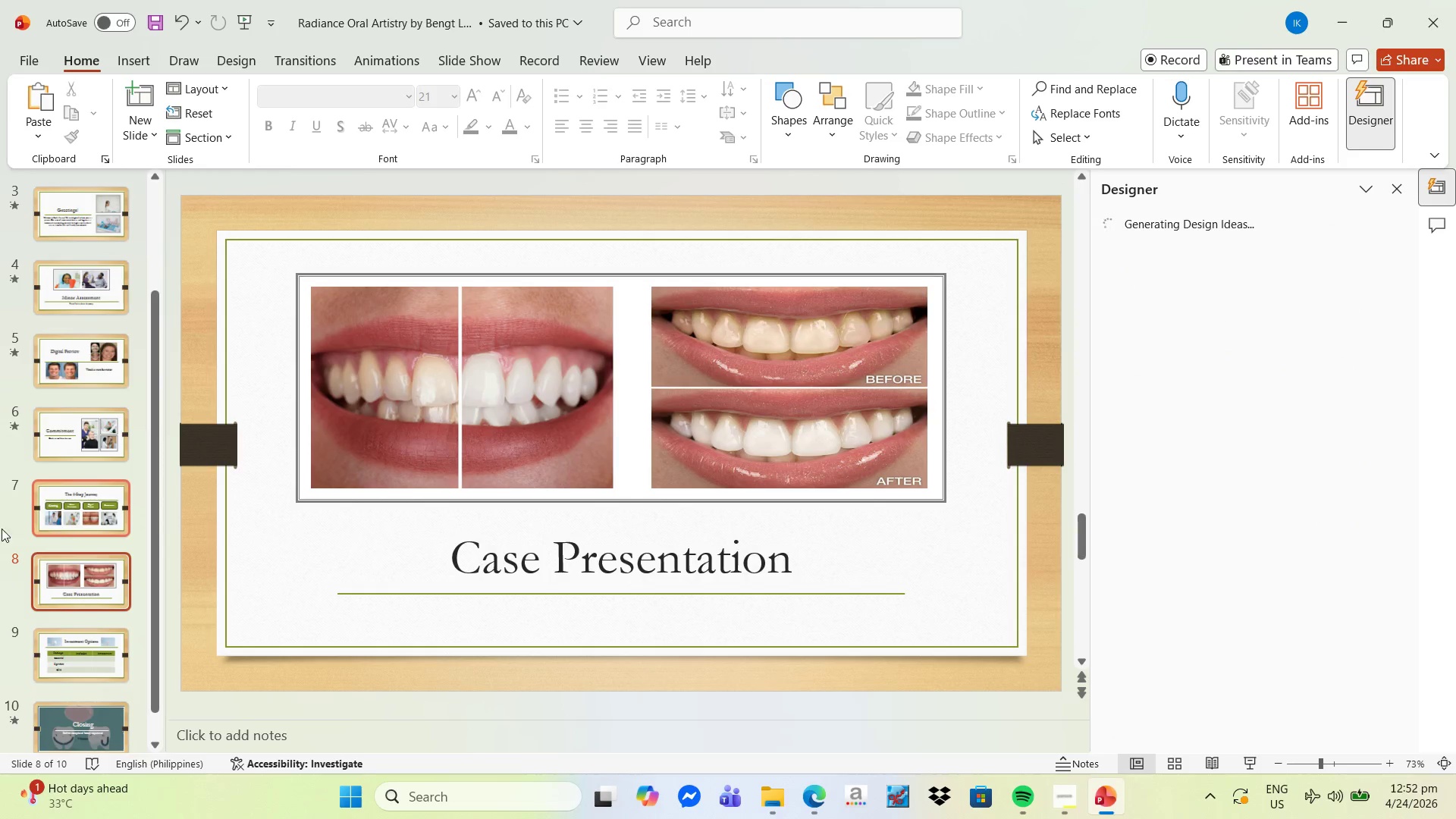 
left_click([77, 615])
 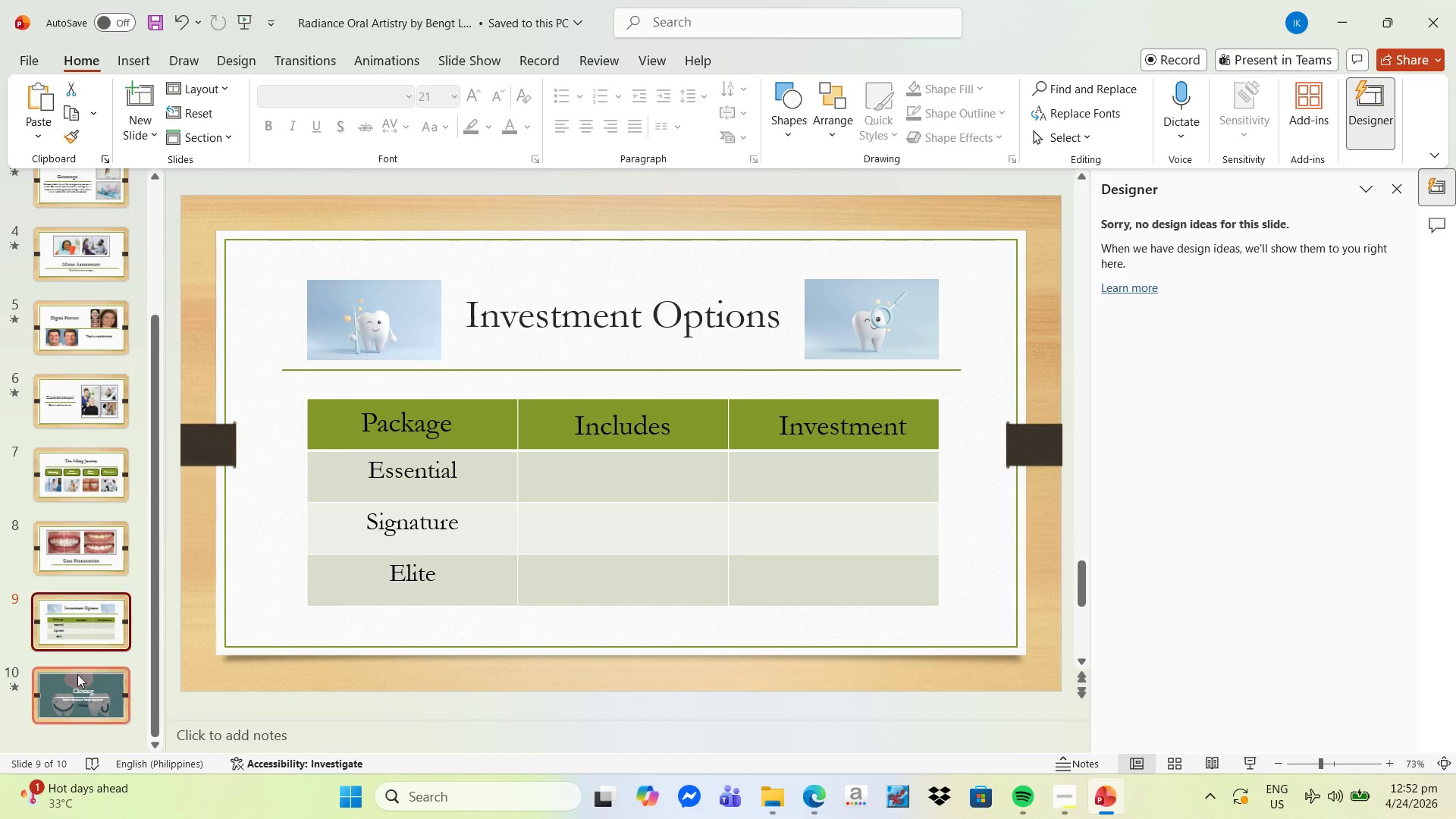 
scroll: coordinate [89, 548], scroll_direction: down, amount: 5.0
 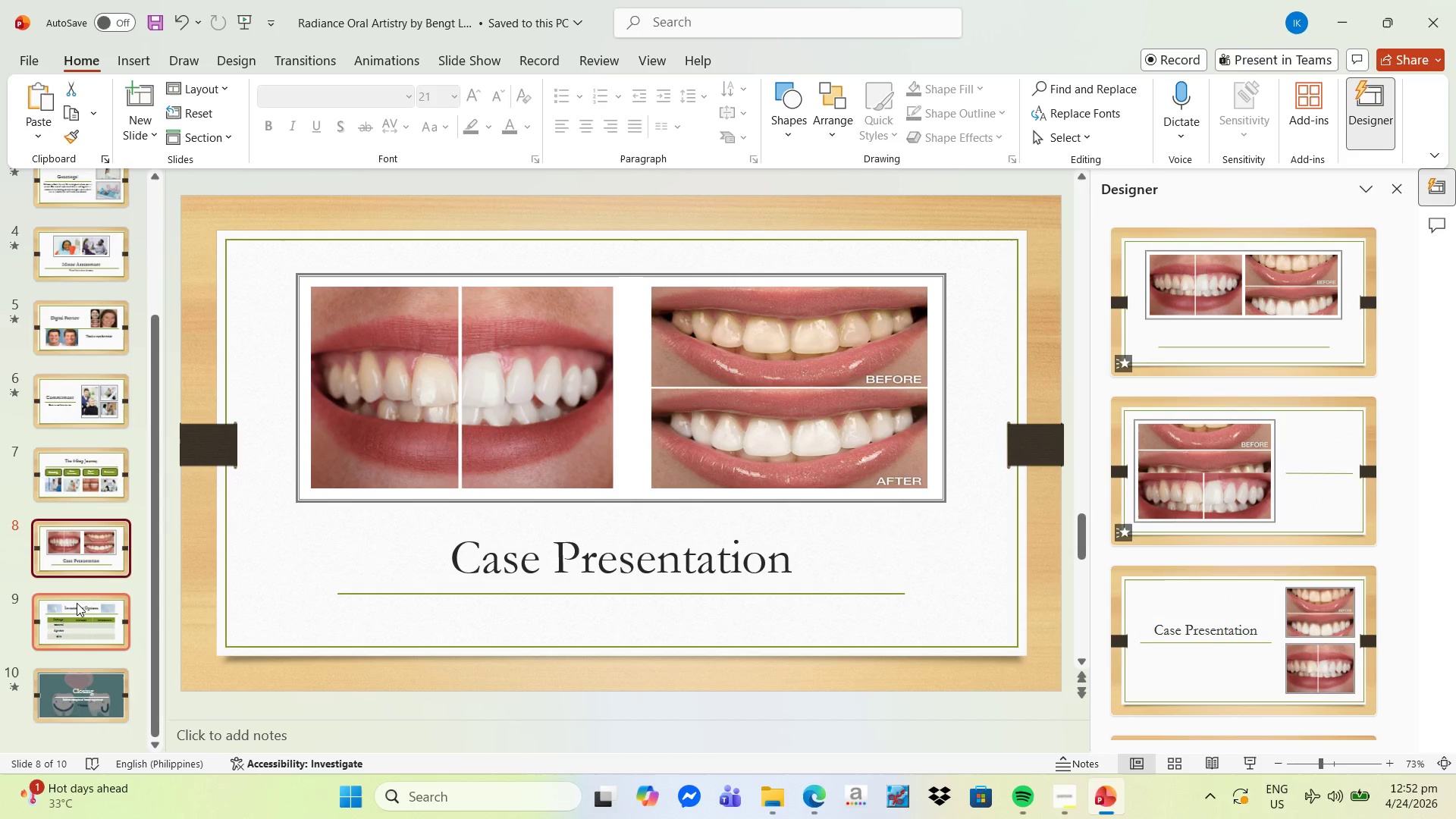 
left_click([77, 693])
 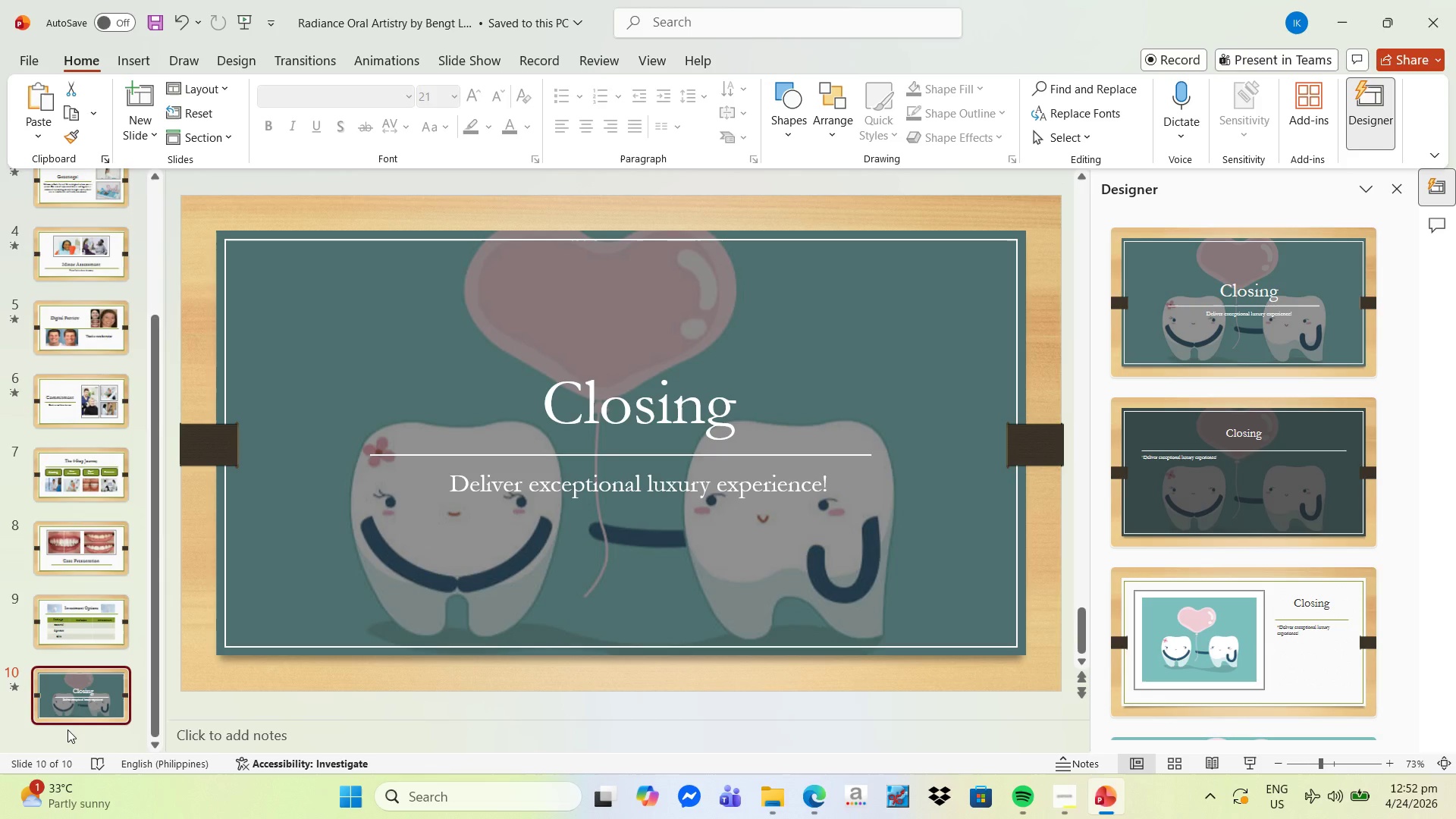 
wait(7.67)
 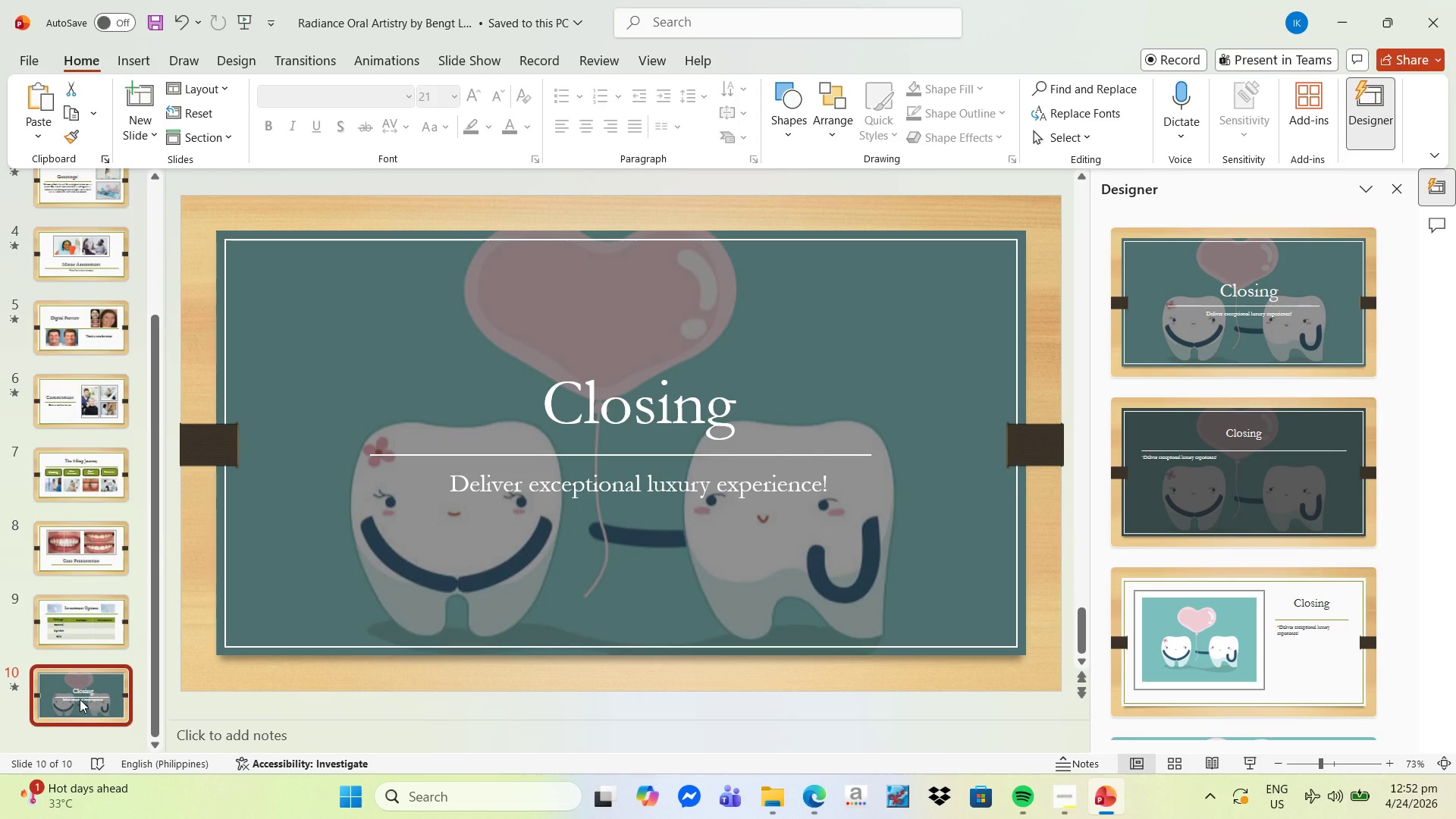 
scroll: coordinate [174, 528], scroll_direction: up, amount: 9.0
 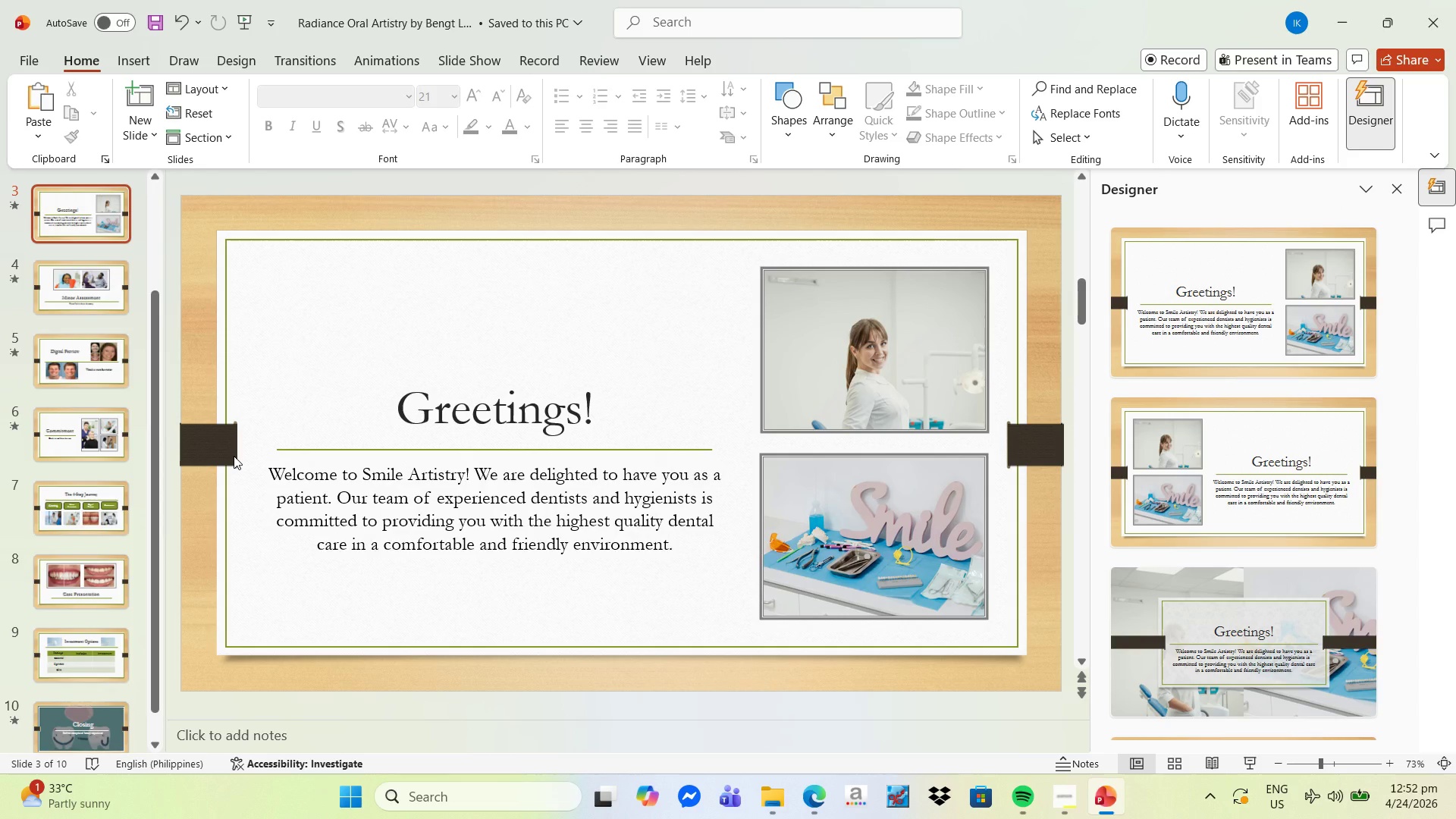 
wait(13.44)
 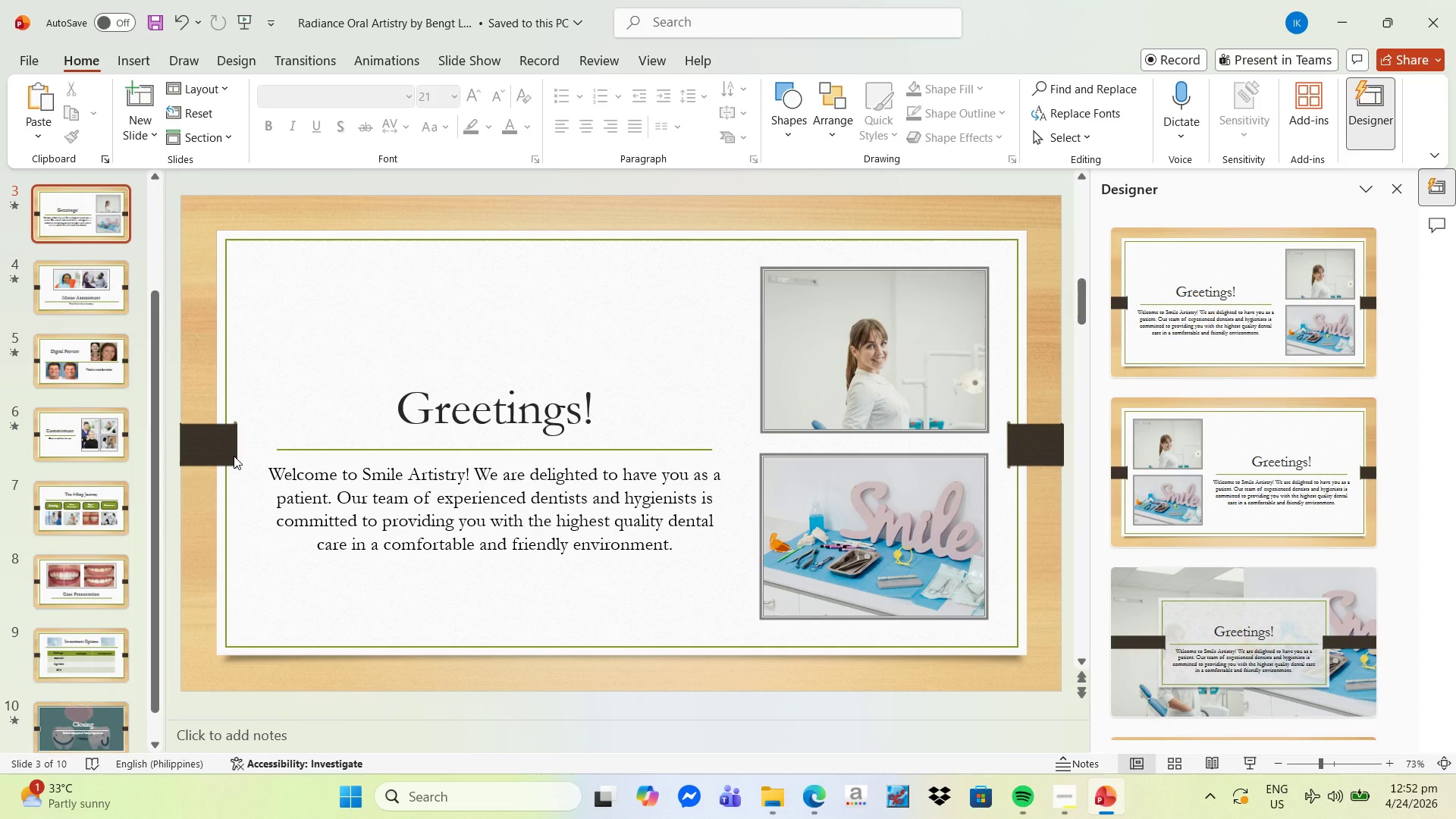 
left_click([560, 413])
 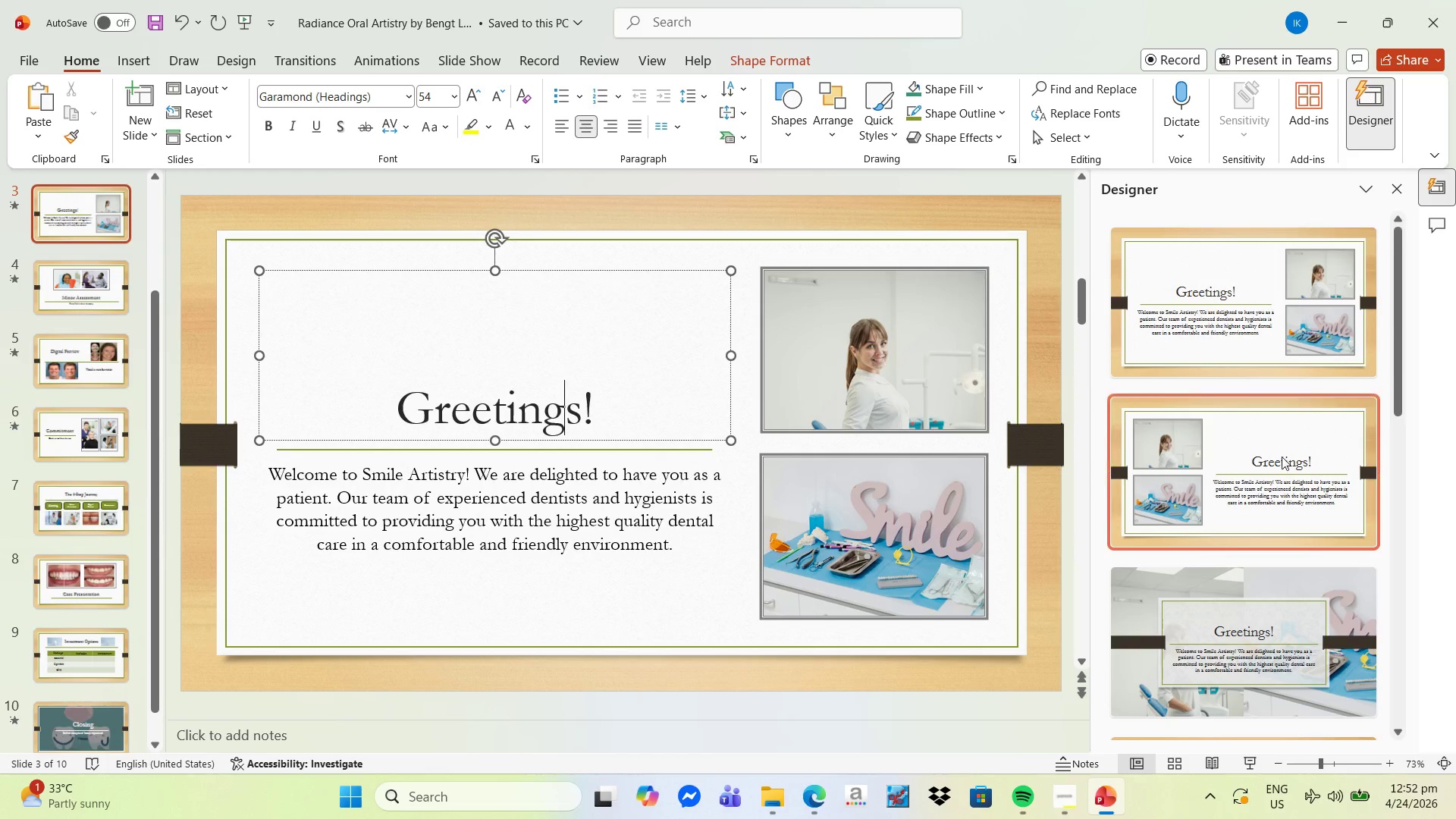 
scroll: coordinate [1282, 441], scroll_direction: down, amount: 5.0
 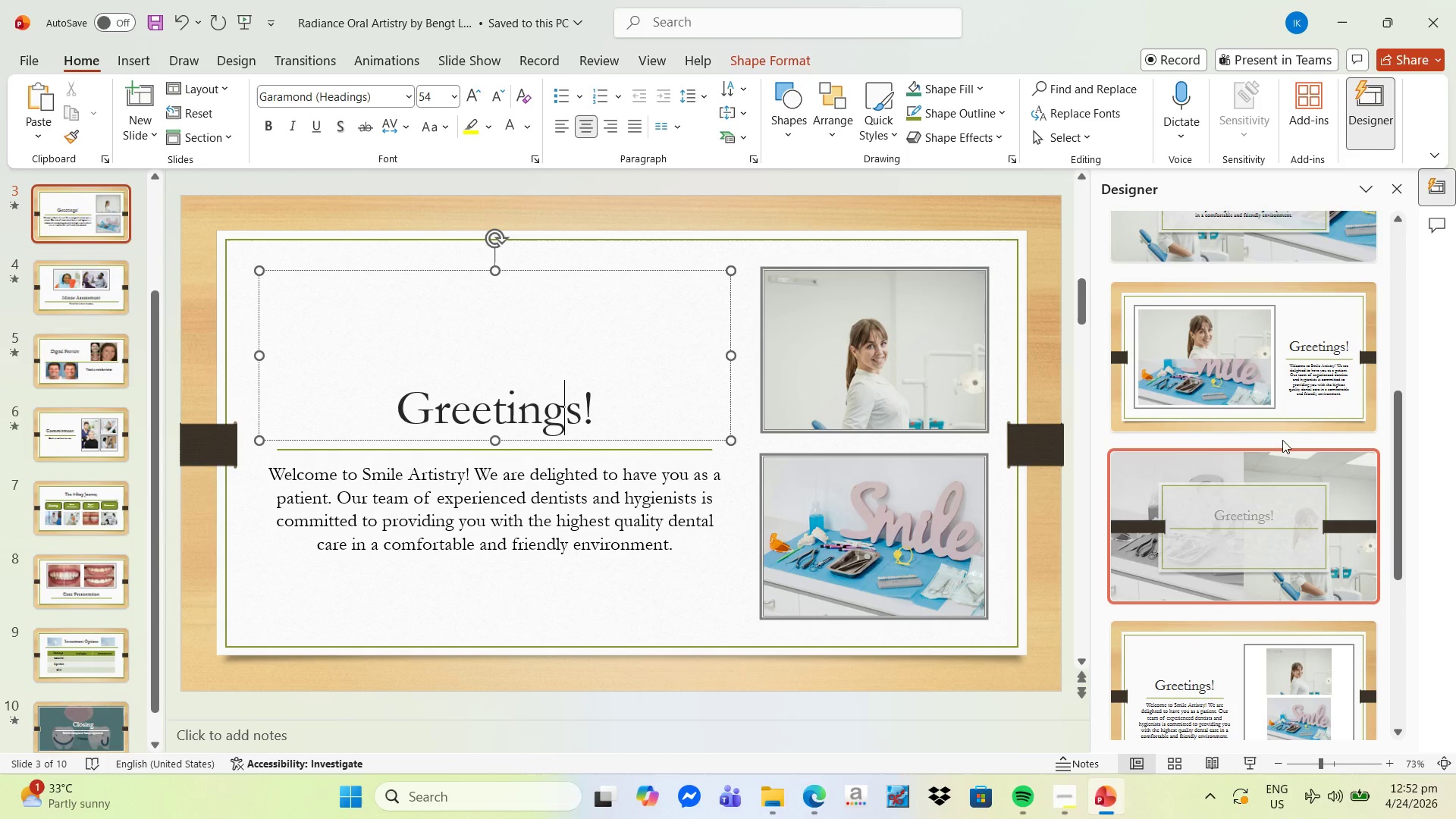 
scroll: coordinate [209, 275], scroll_direction: up, amount: 18.0
 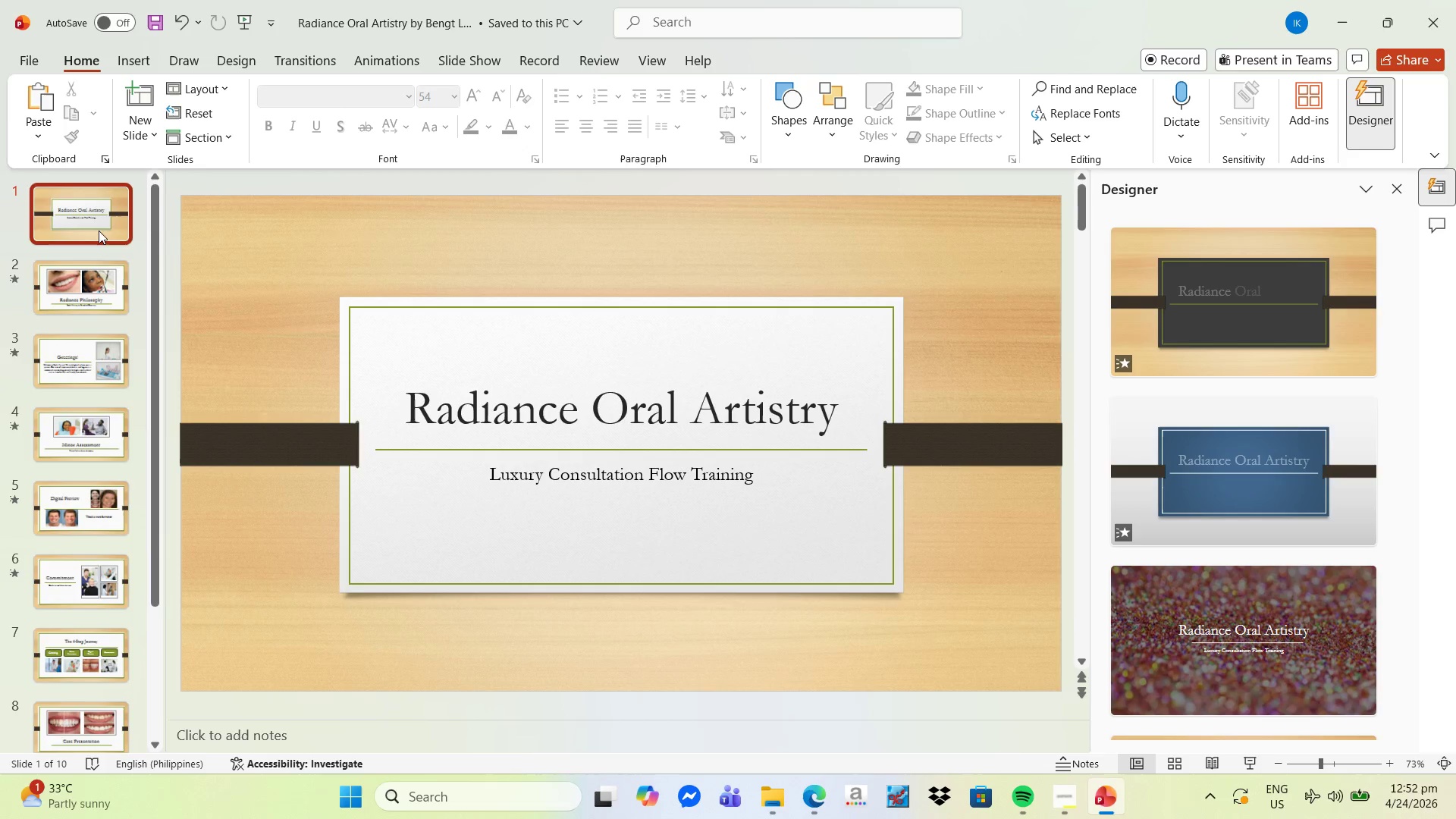 
mouse_move([111, 208])
 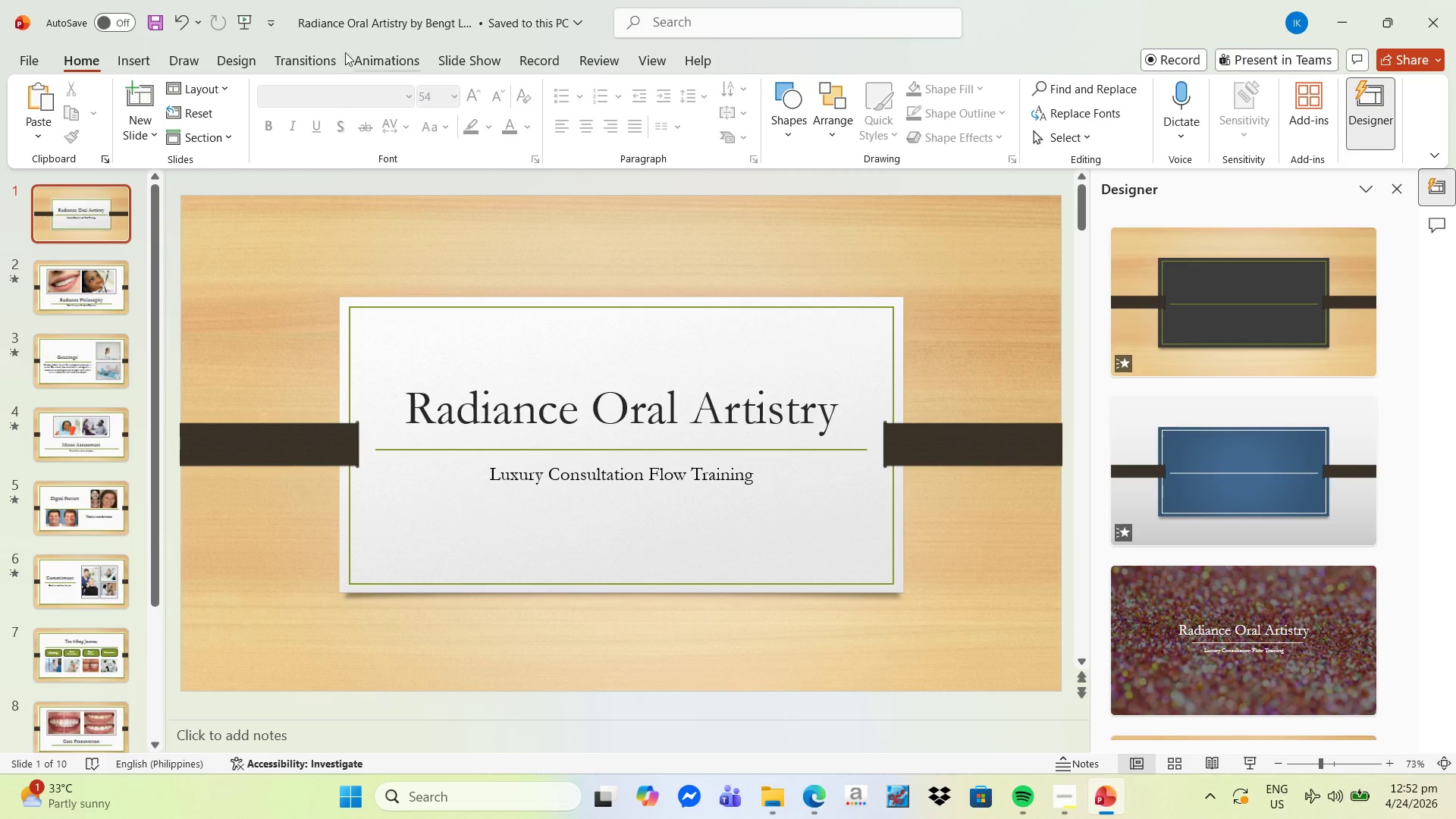 
left_click([325, 56])
 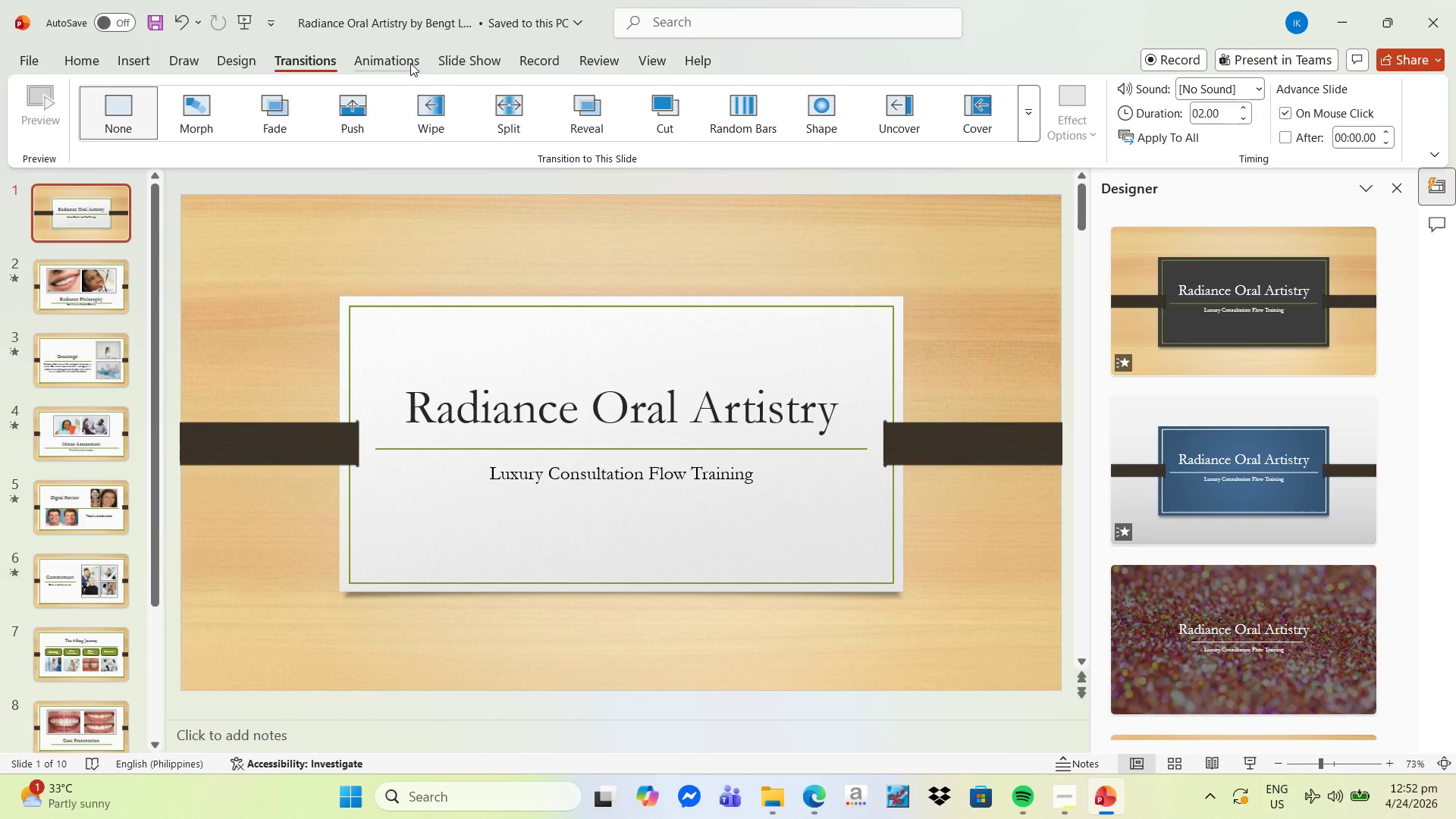 
left_click([410, 63])
 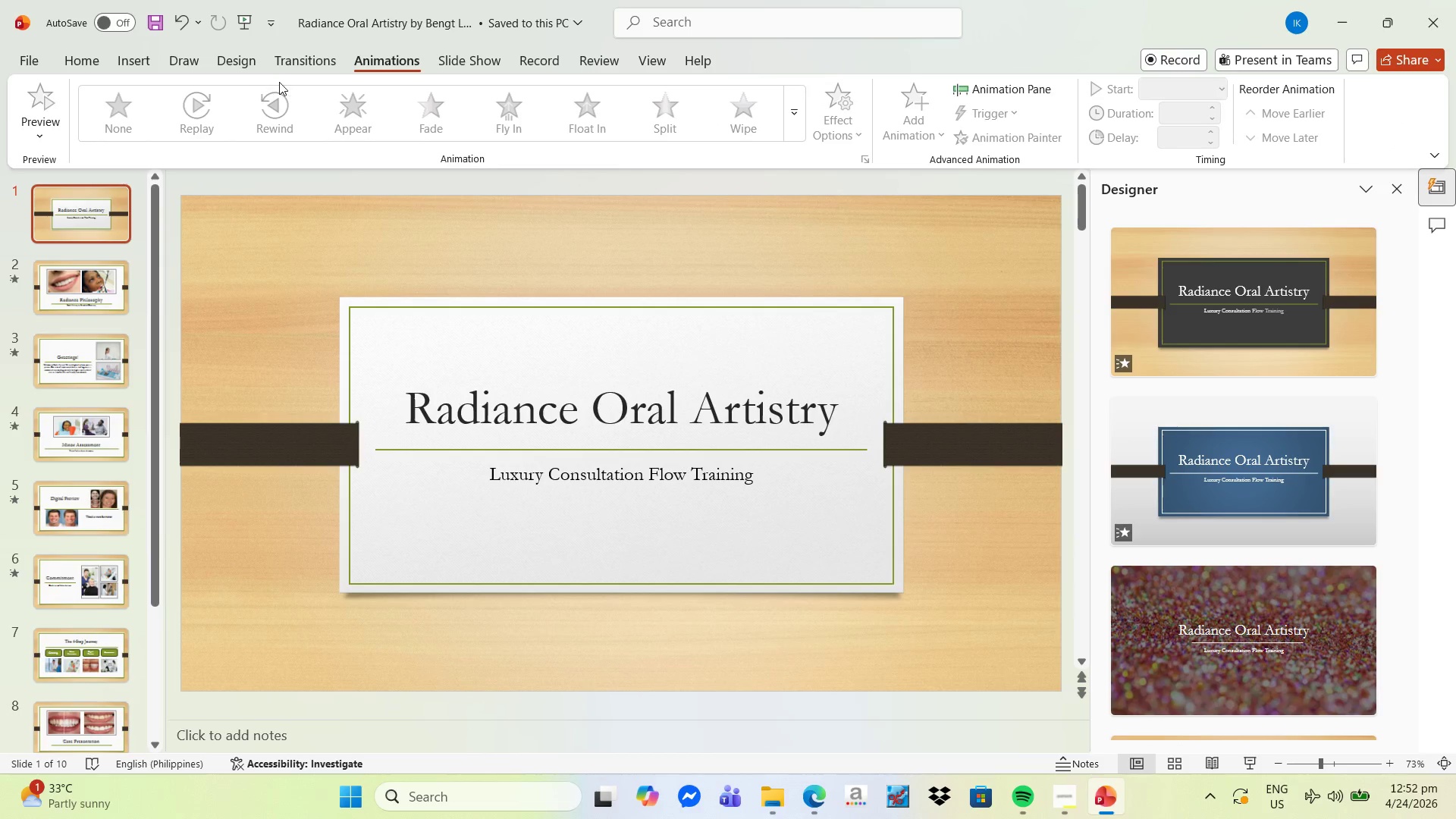 
left_click([330, 69])
 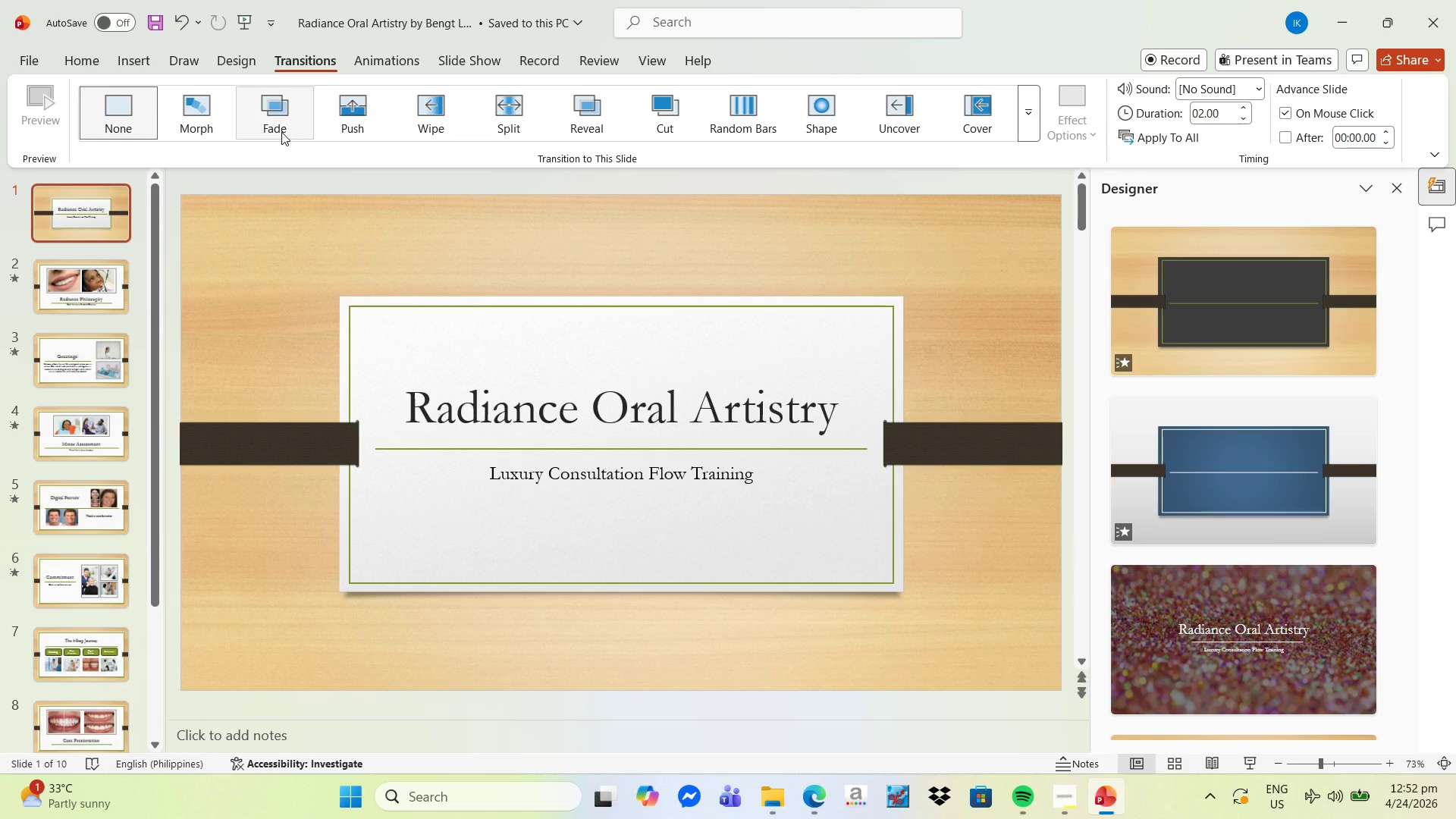 
left_click([206, 126])
 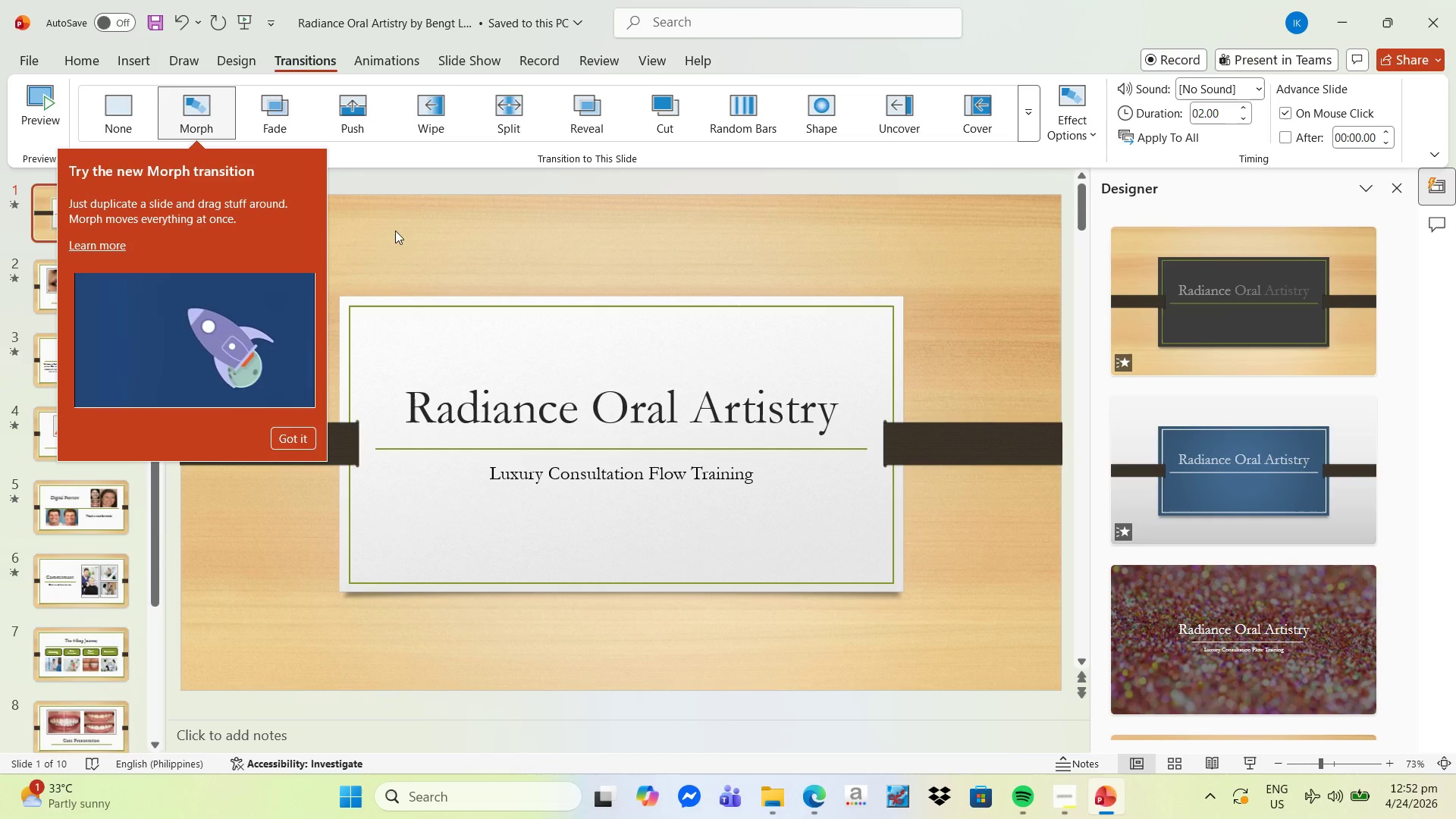 
left_click([505, 179])
 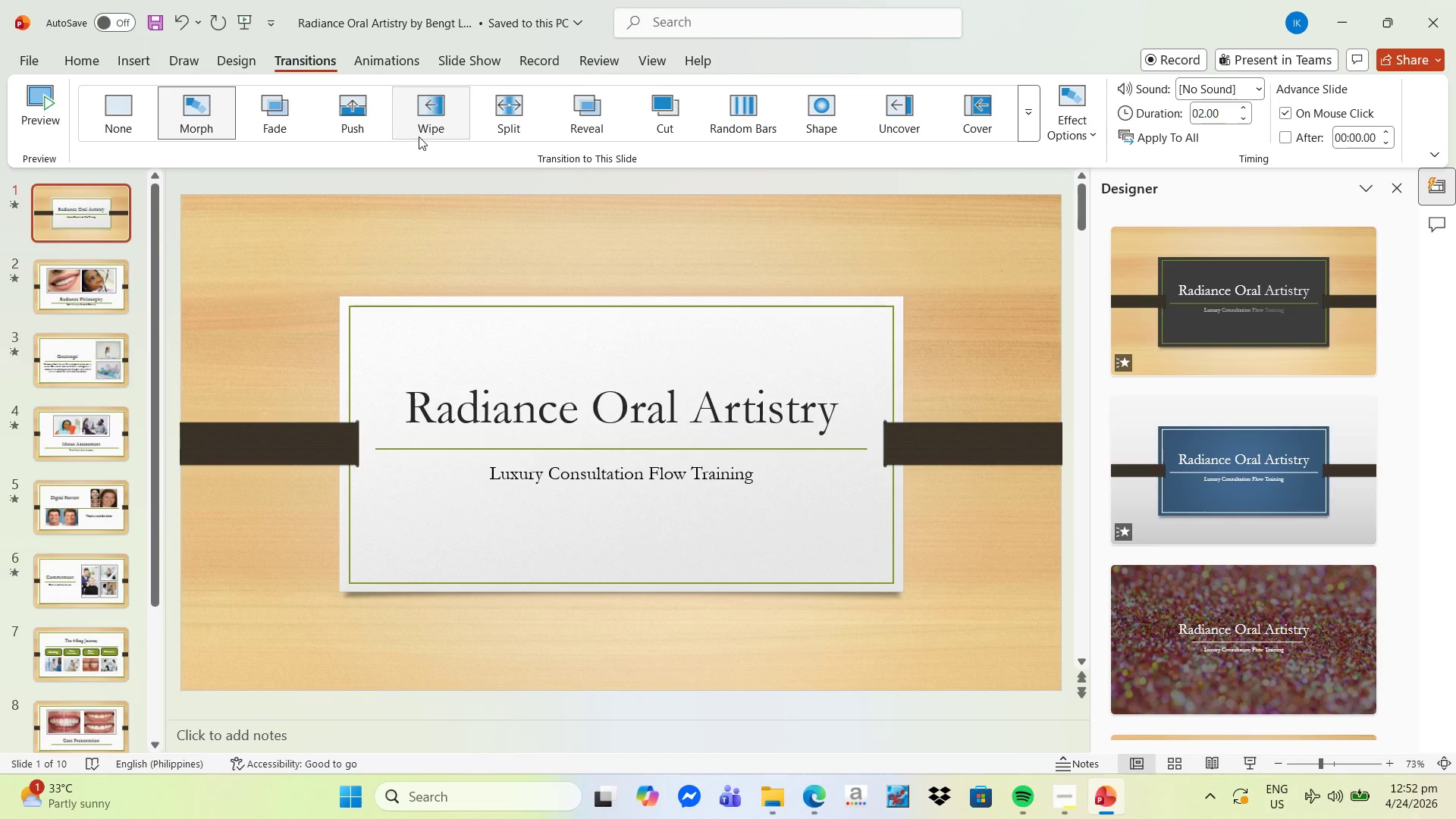 
left_click([503, 124])
 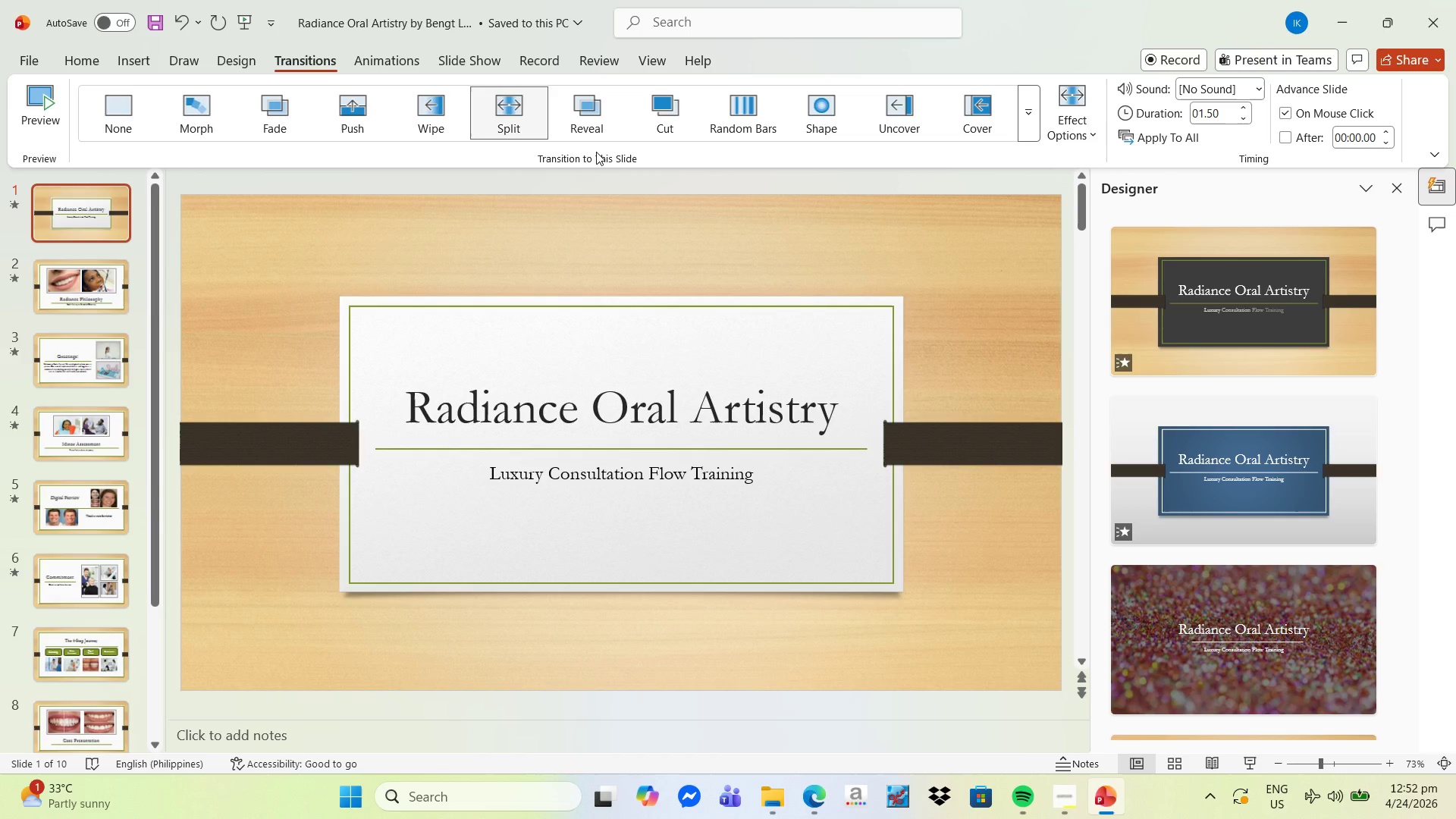 
mouse_move([516, 115])
 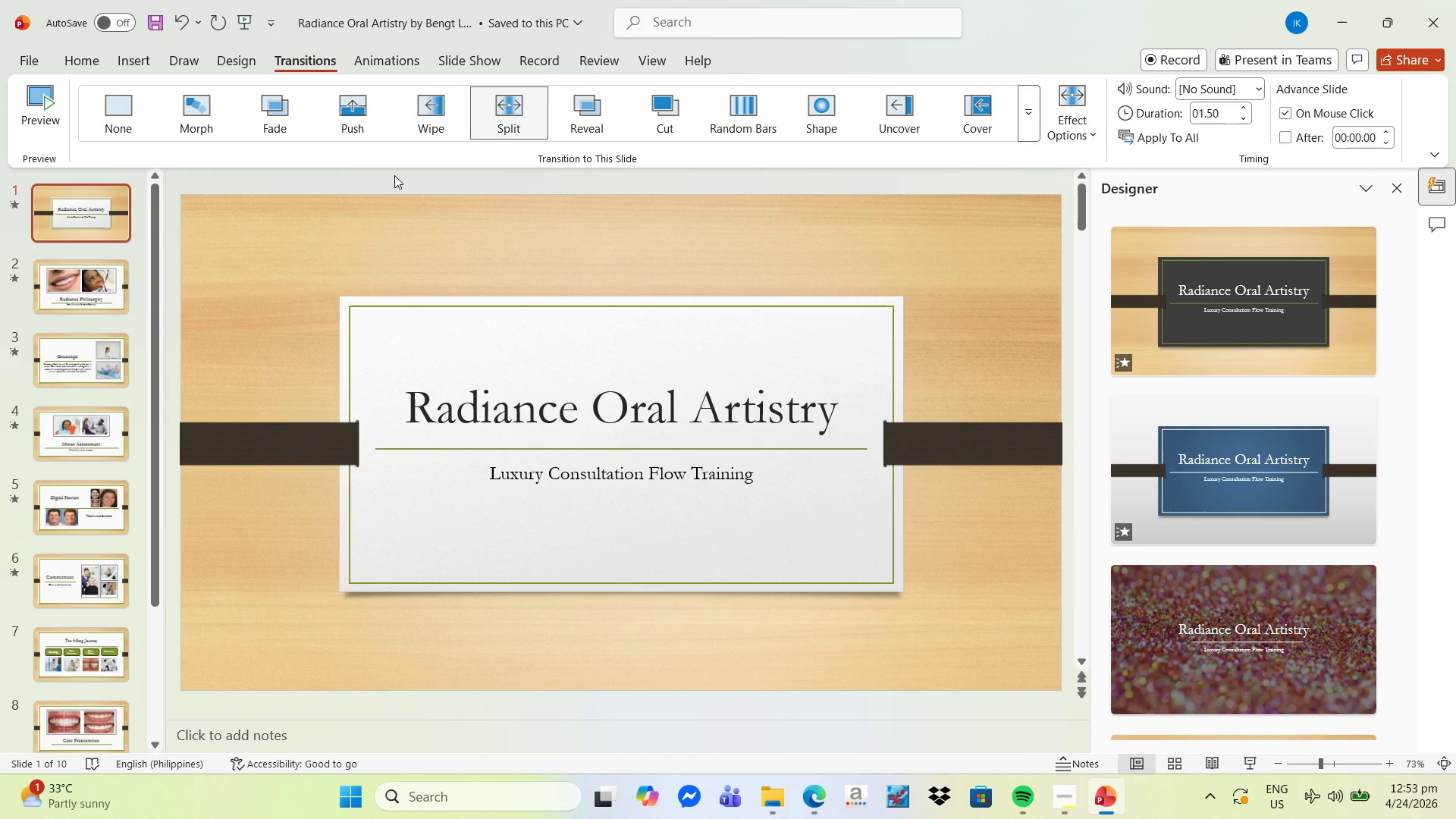 
wait(30.31)
 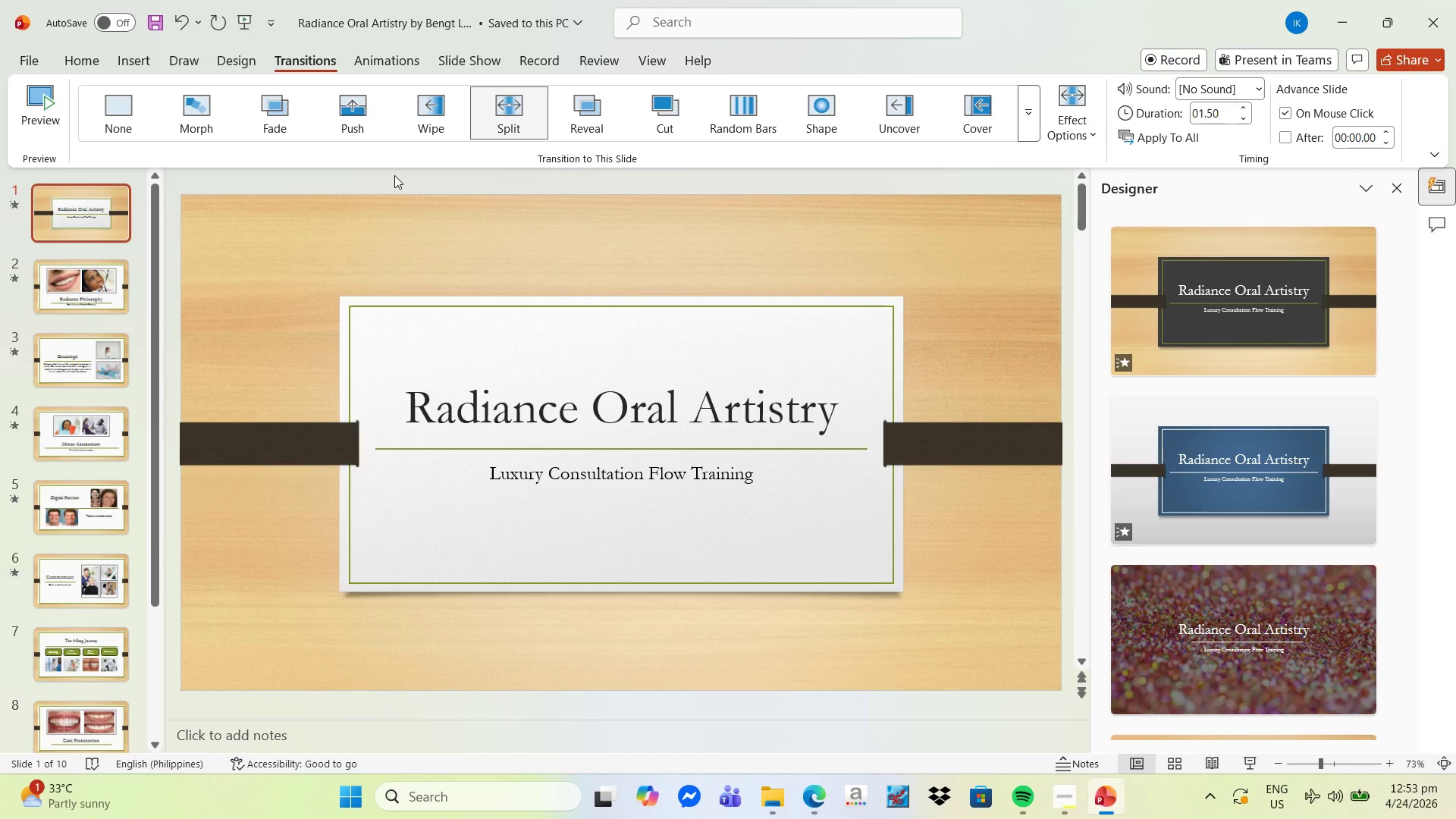 
scroll: coordinate [477, 176], scroll_direction: up, amount: 1.0
 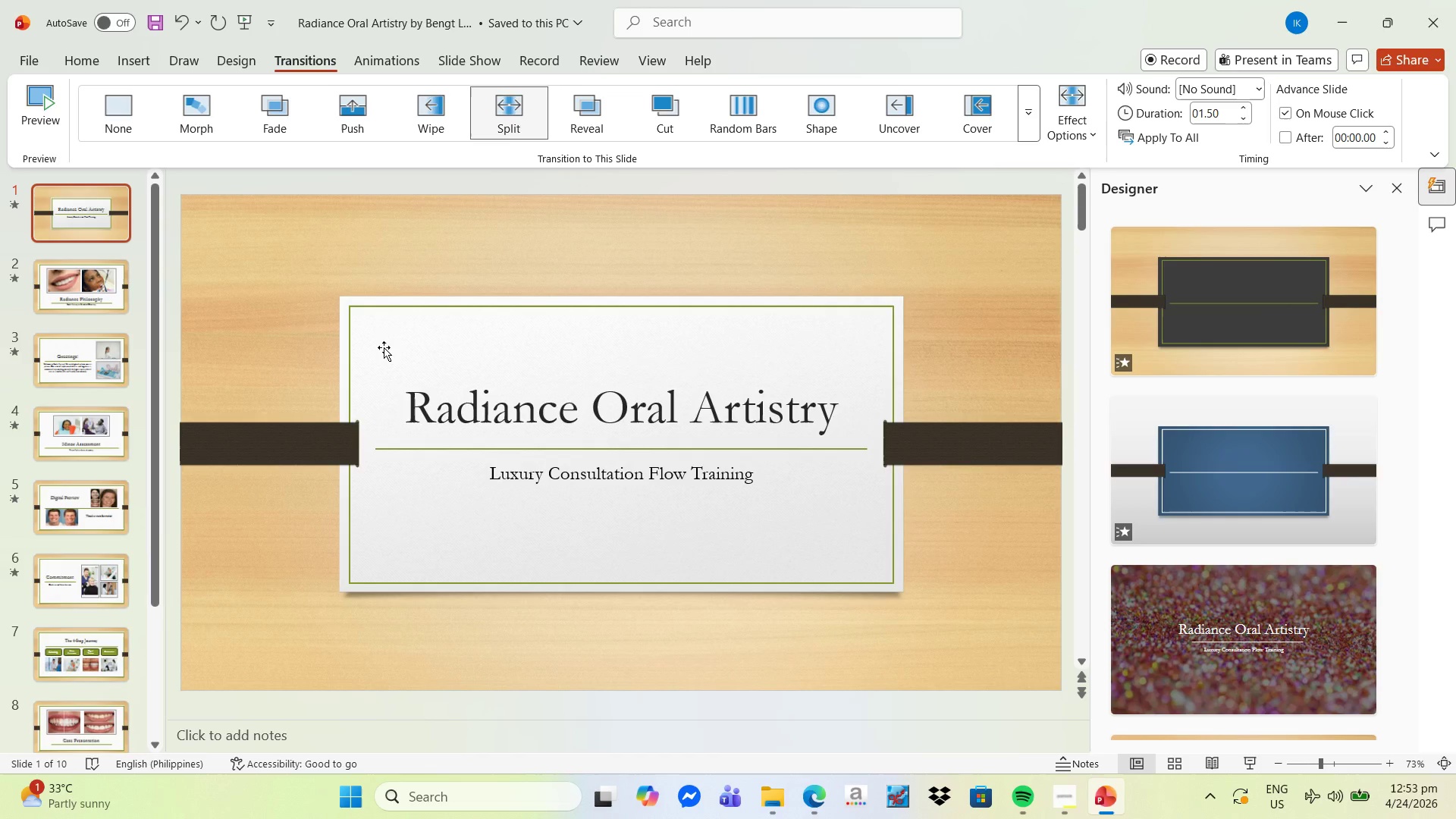 
left_click([276, 224])
 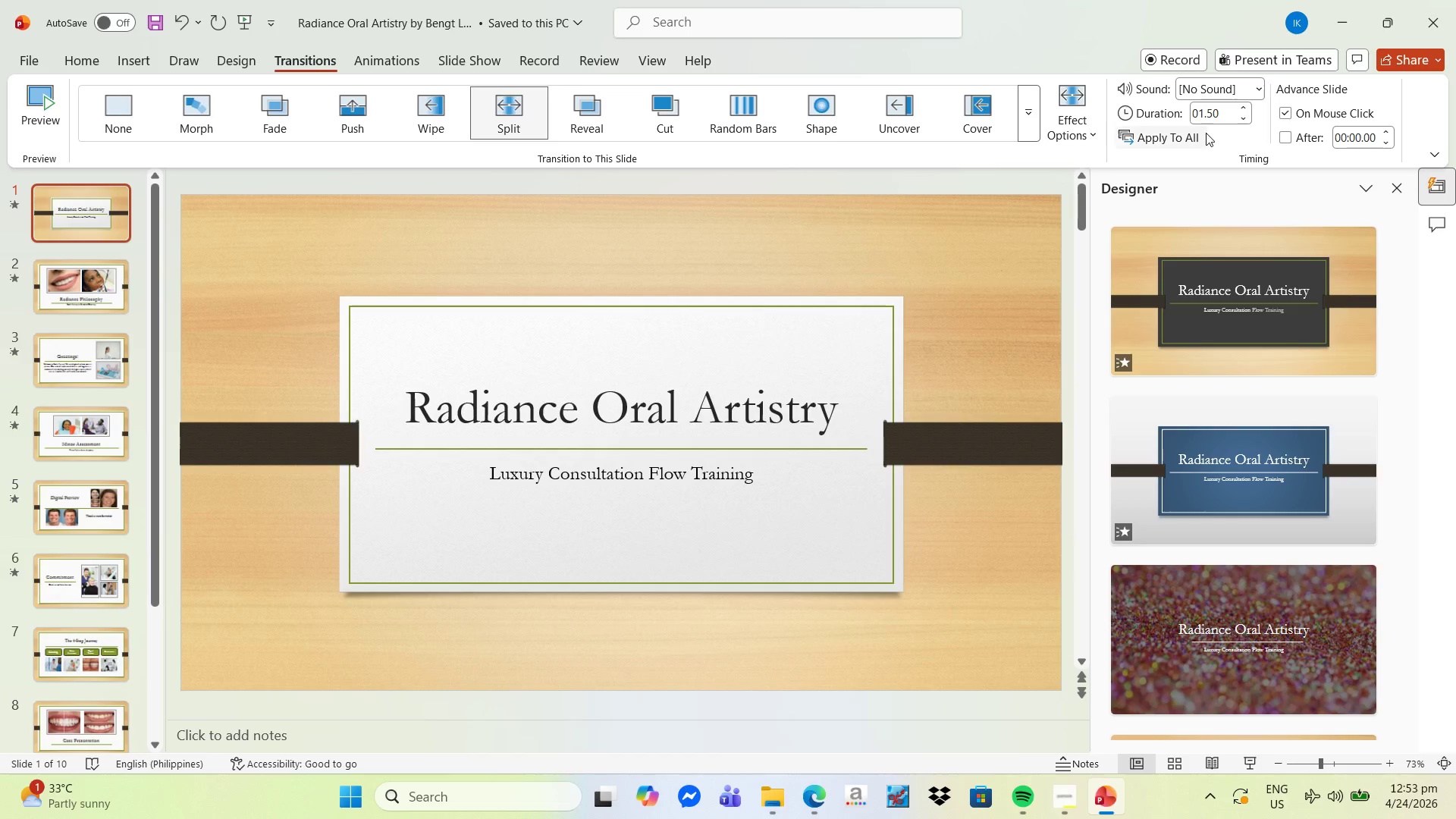 
left_click([1198, 134])
 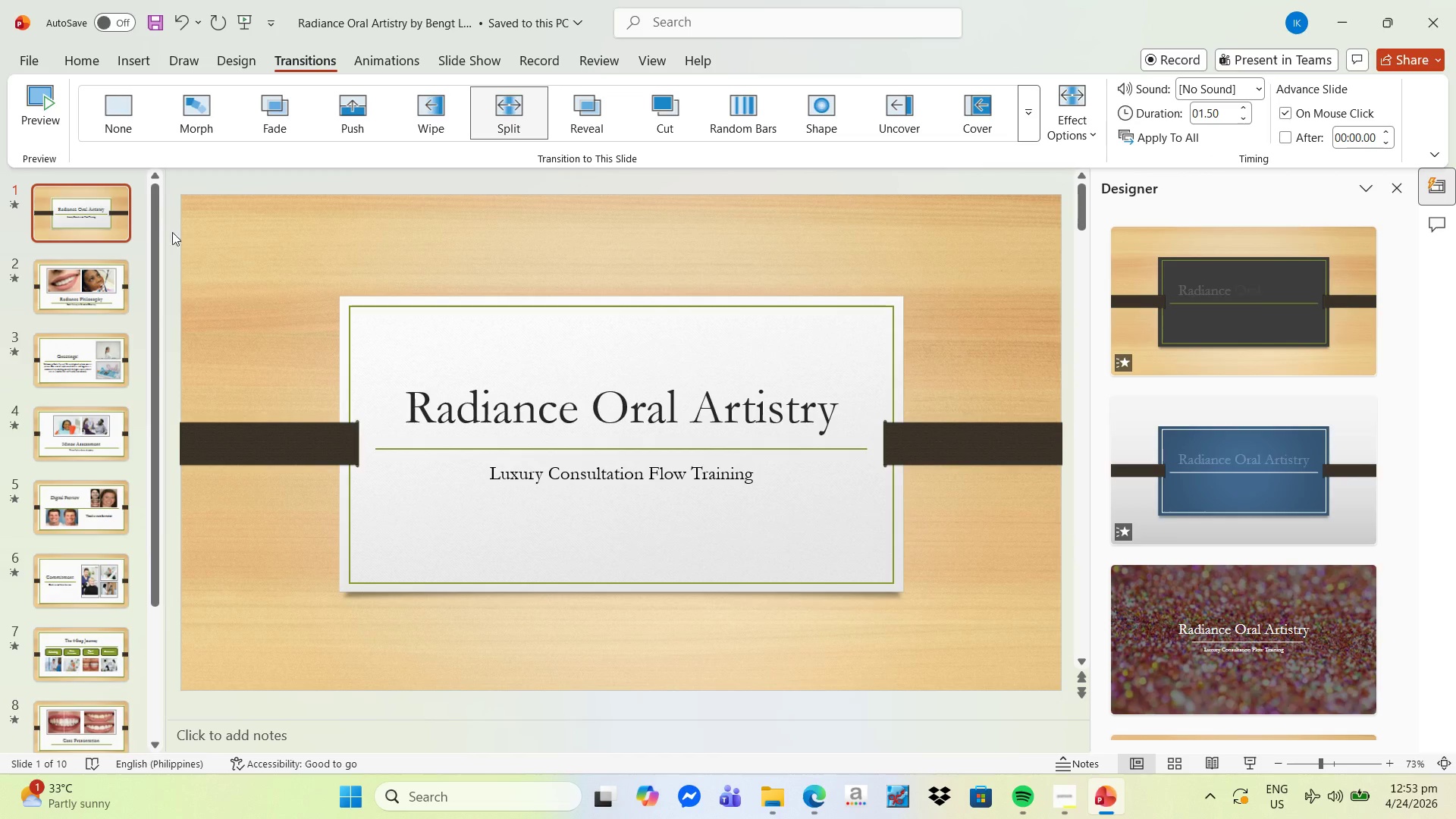 
wait(5.78)
 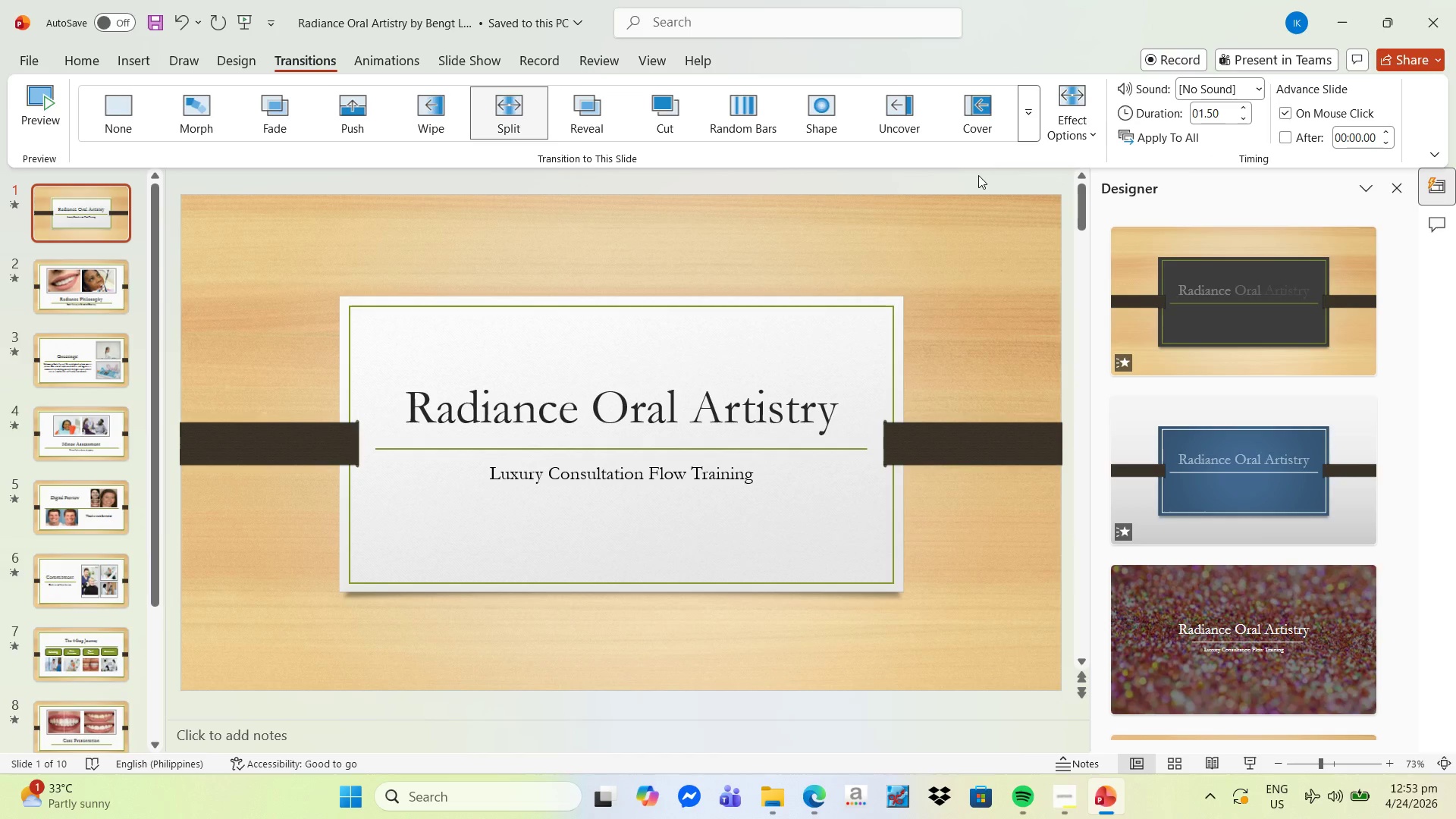 
key(Meta+MetaLeft)
 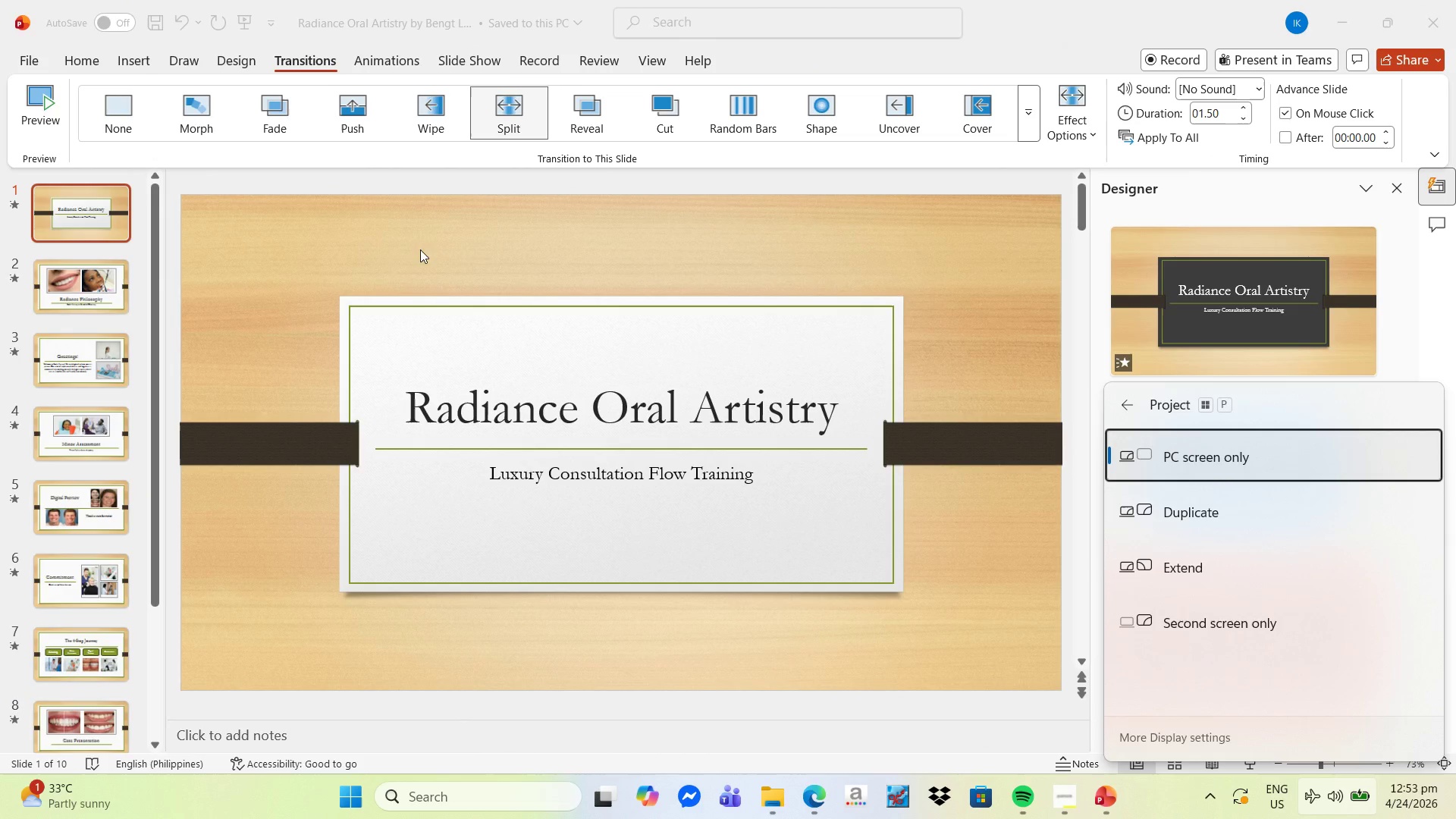 
key(Meta+P)
 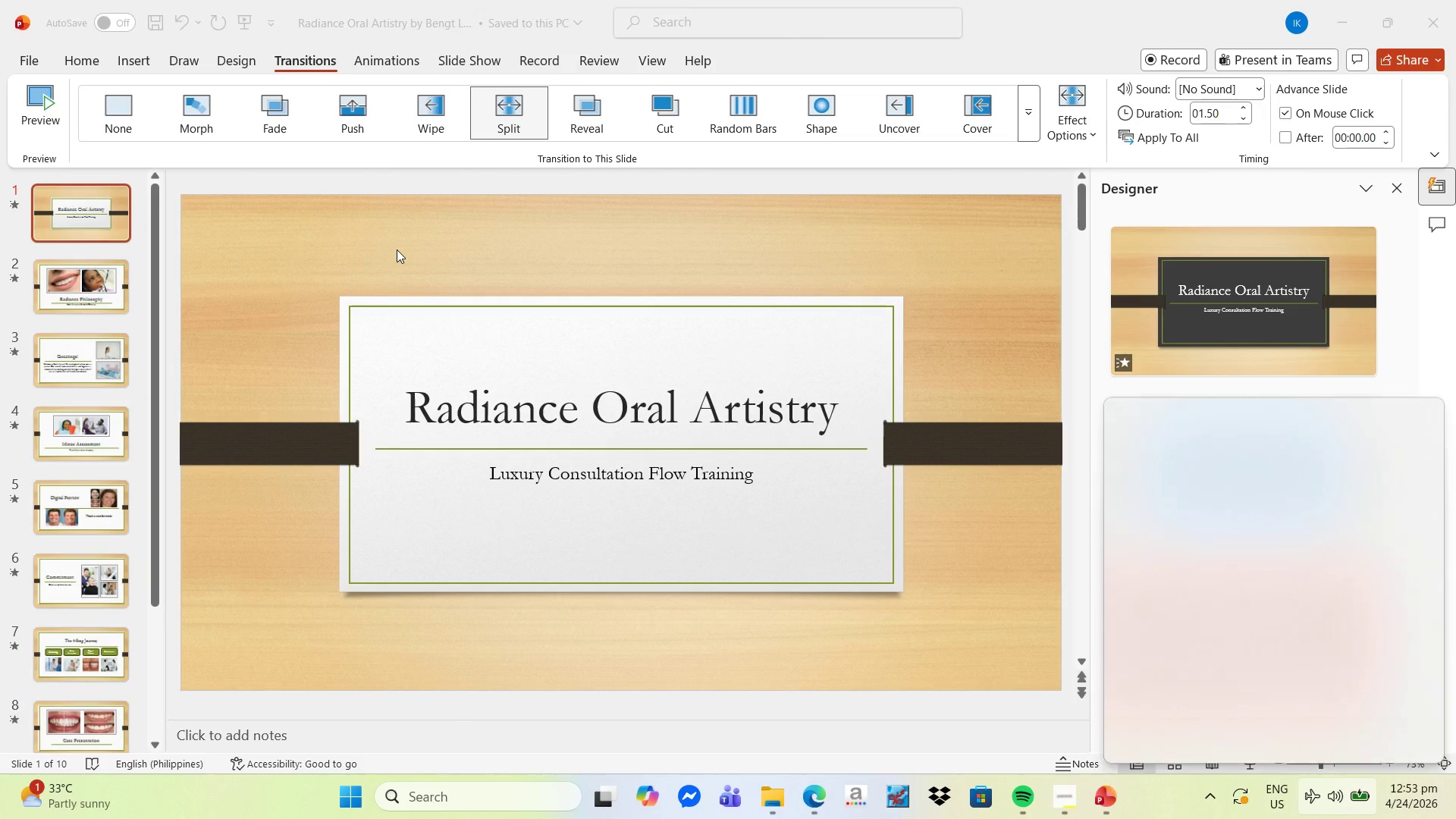 
left_click([458, 254])
 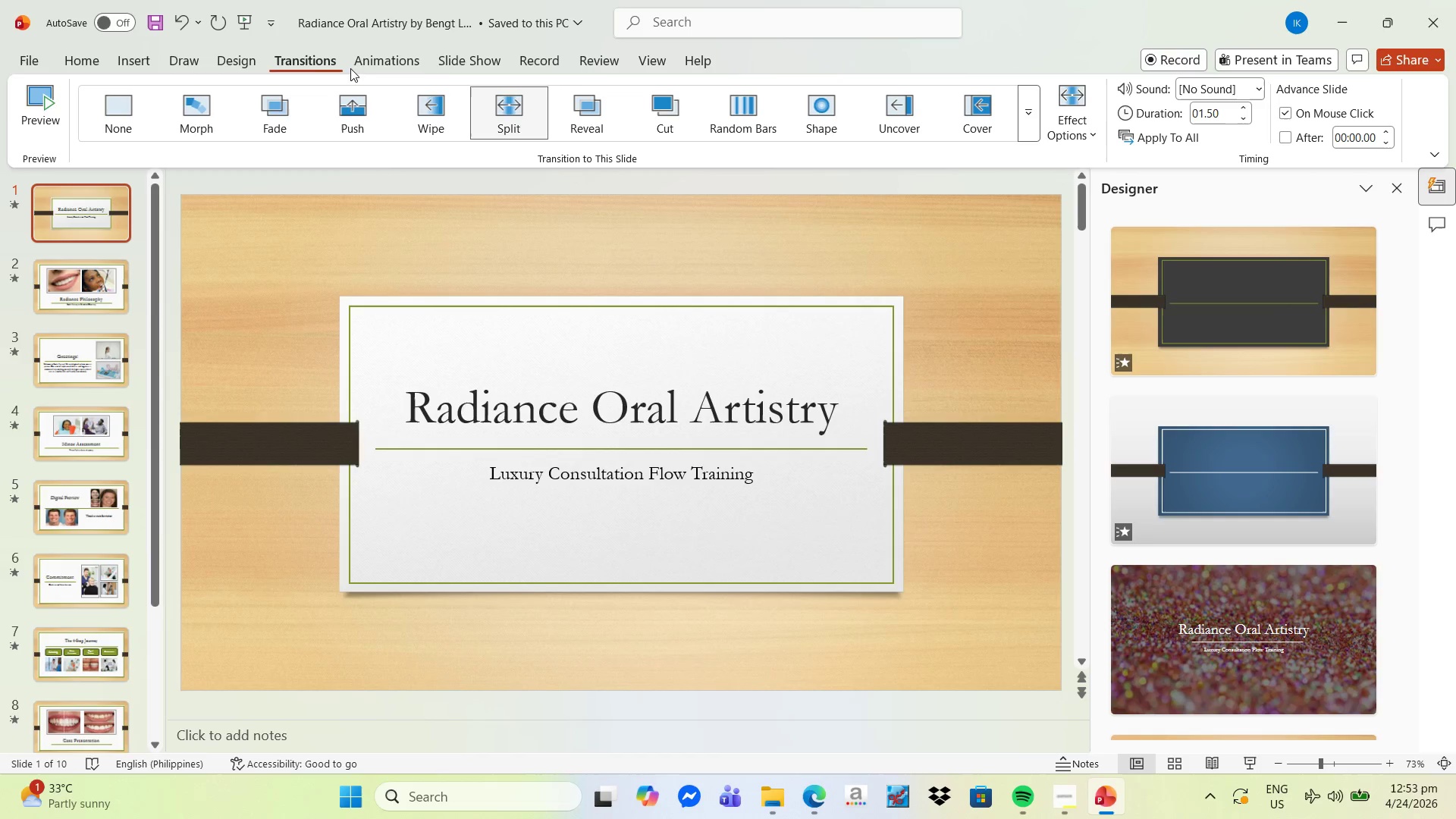 
left_click([457, 64])
 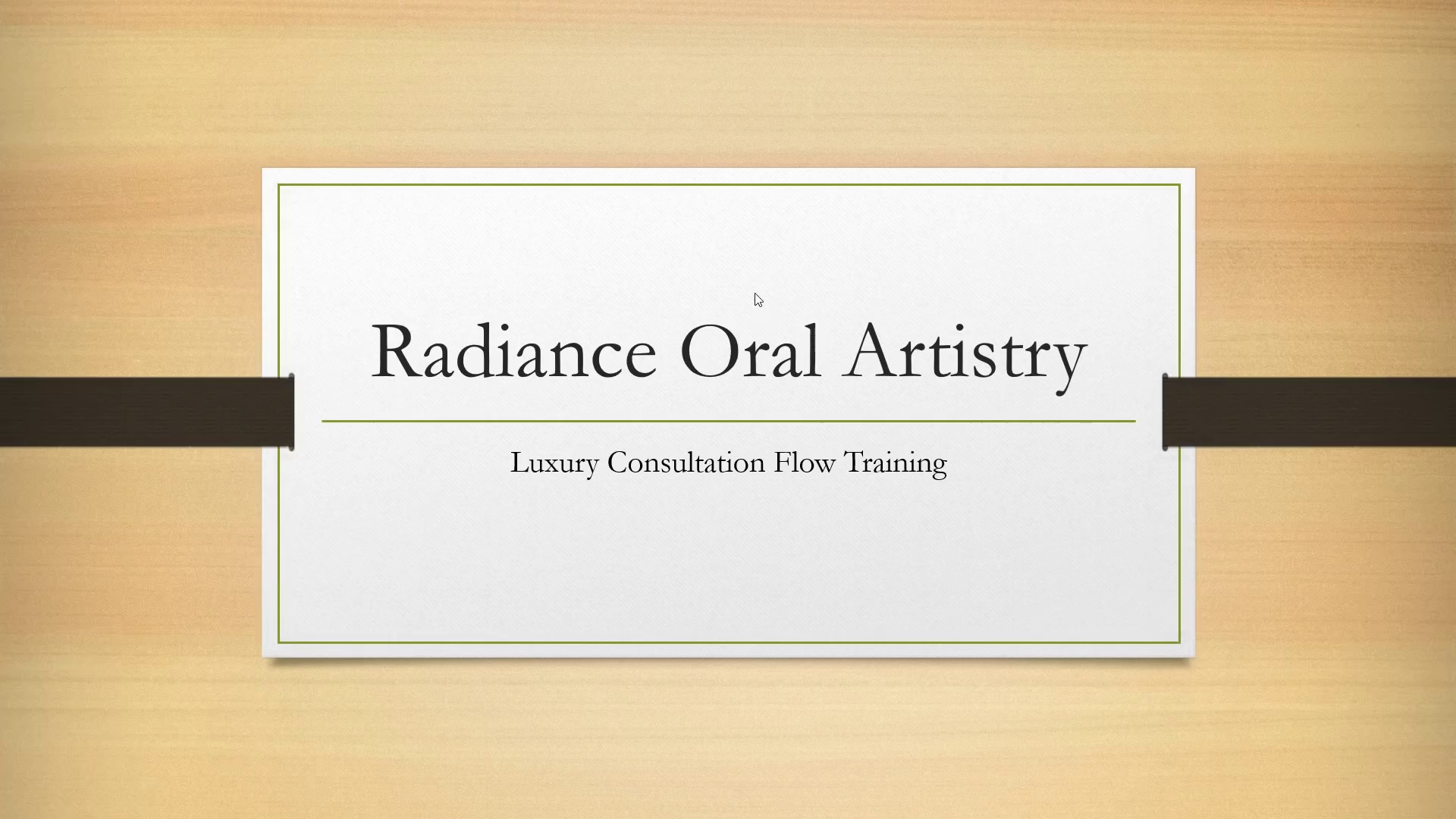 
key(Escape)
 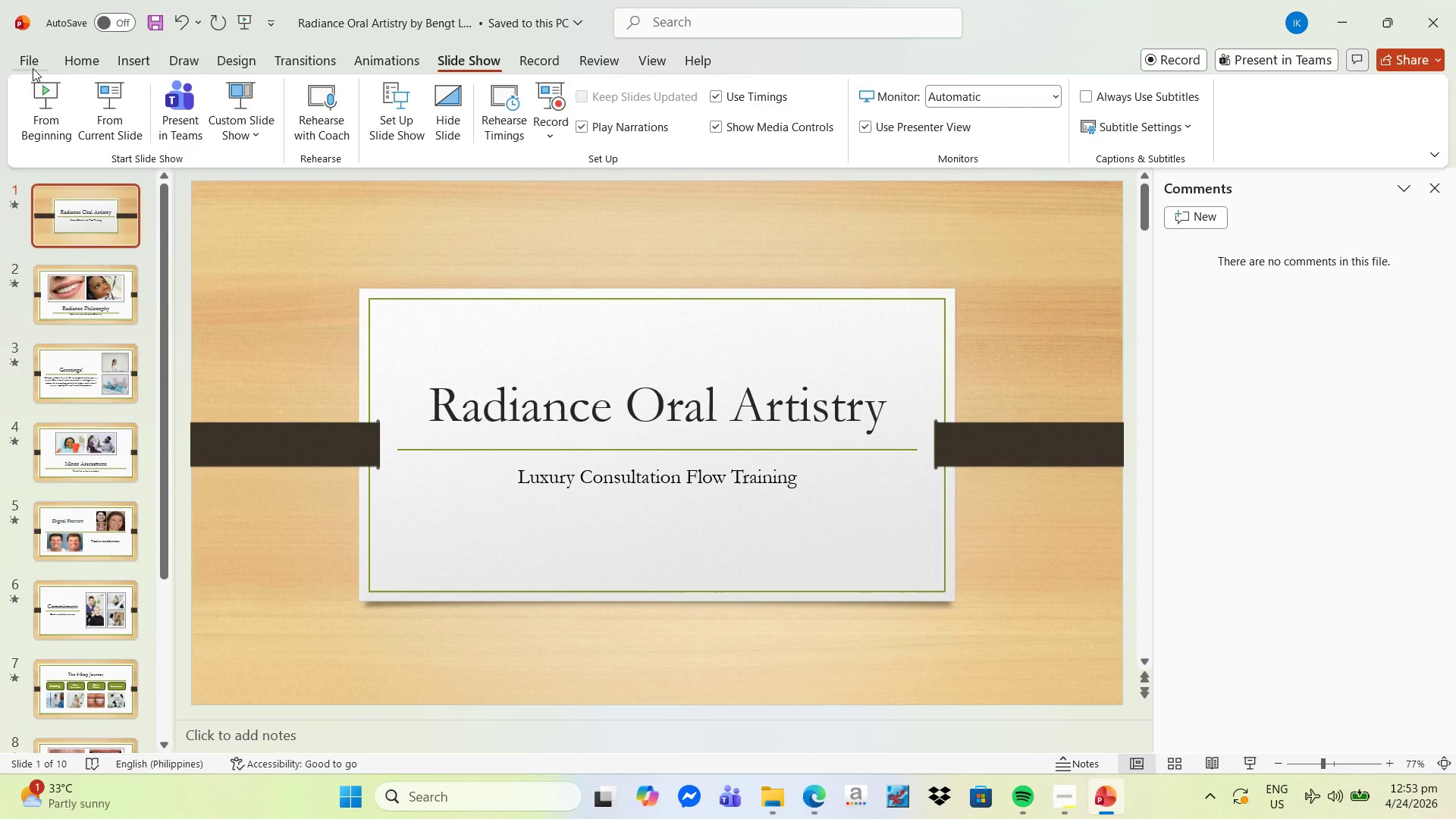 
left_click([24, 55])
 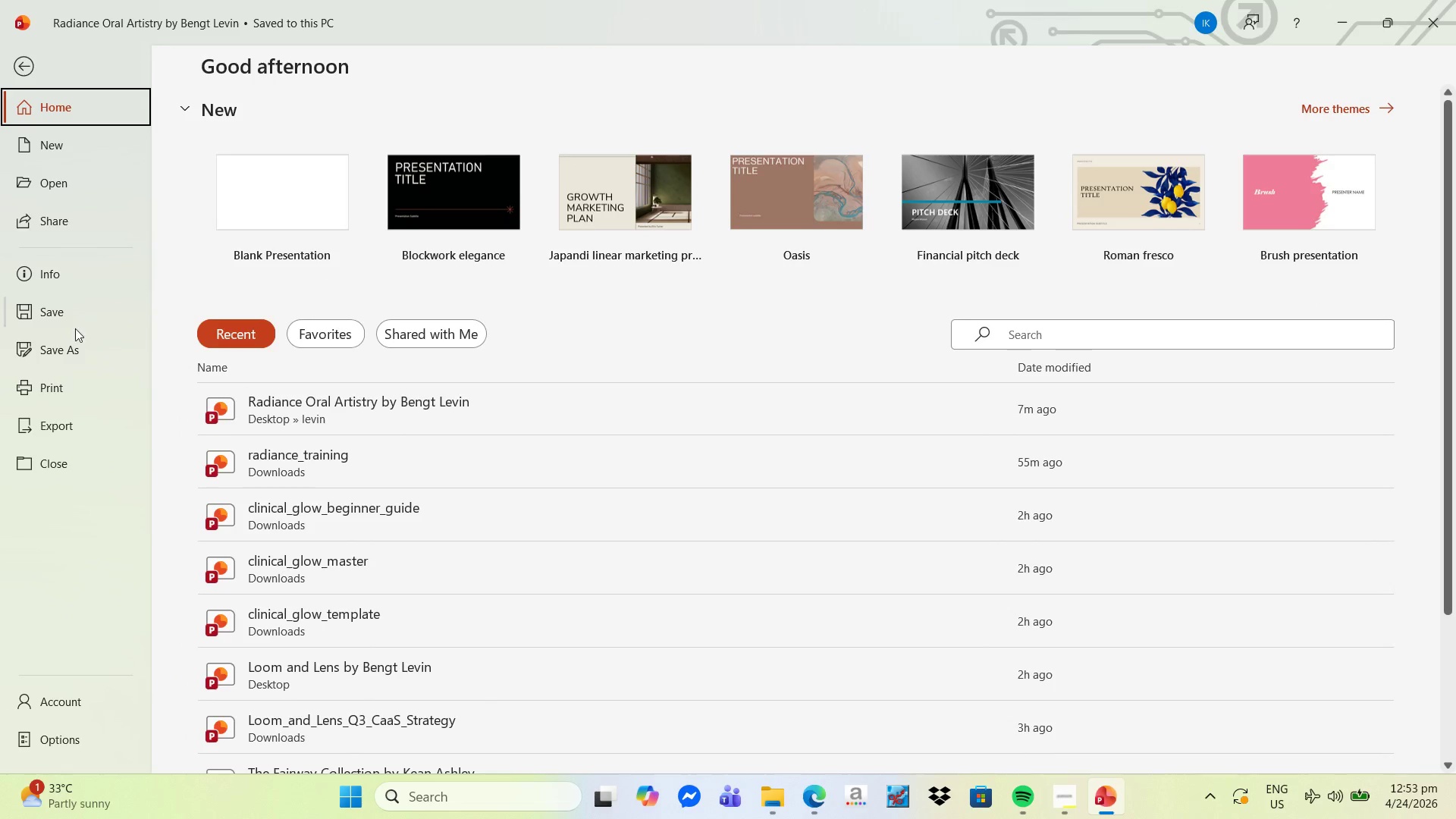 
left_click([71, 352])
 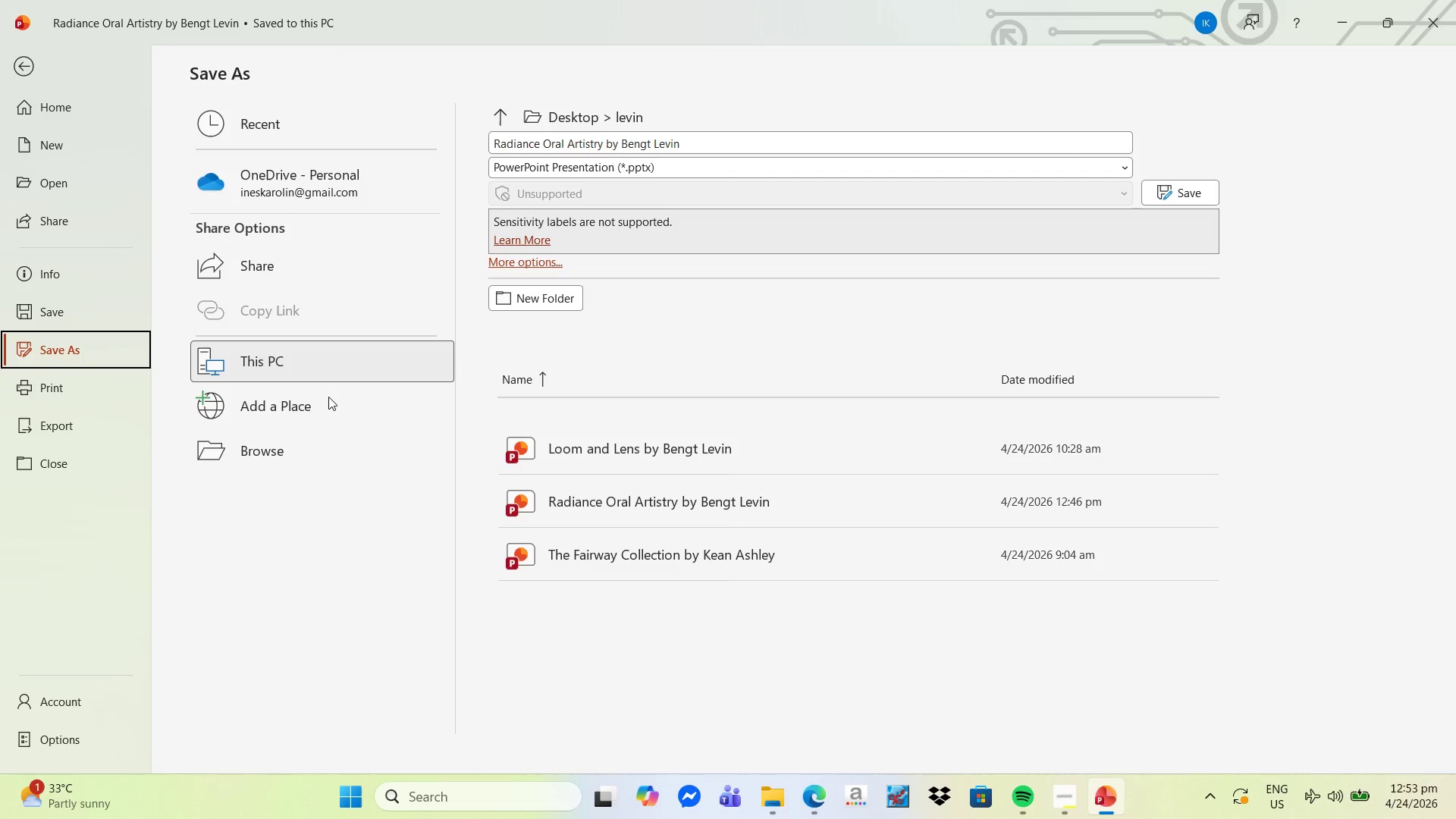 
double_click([315, 458])
 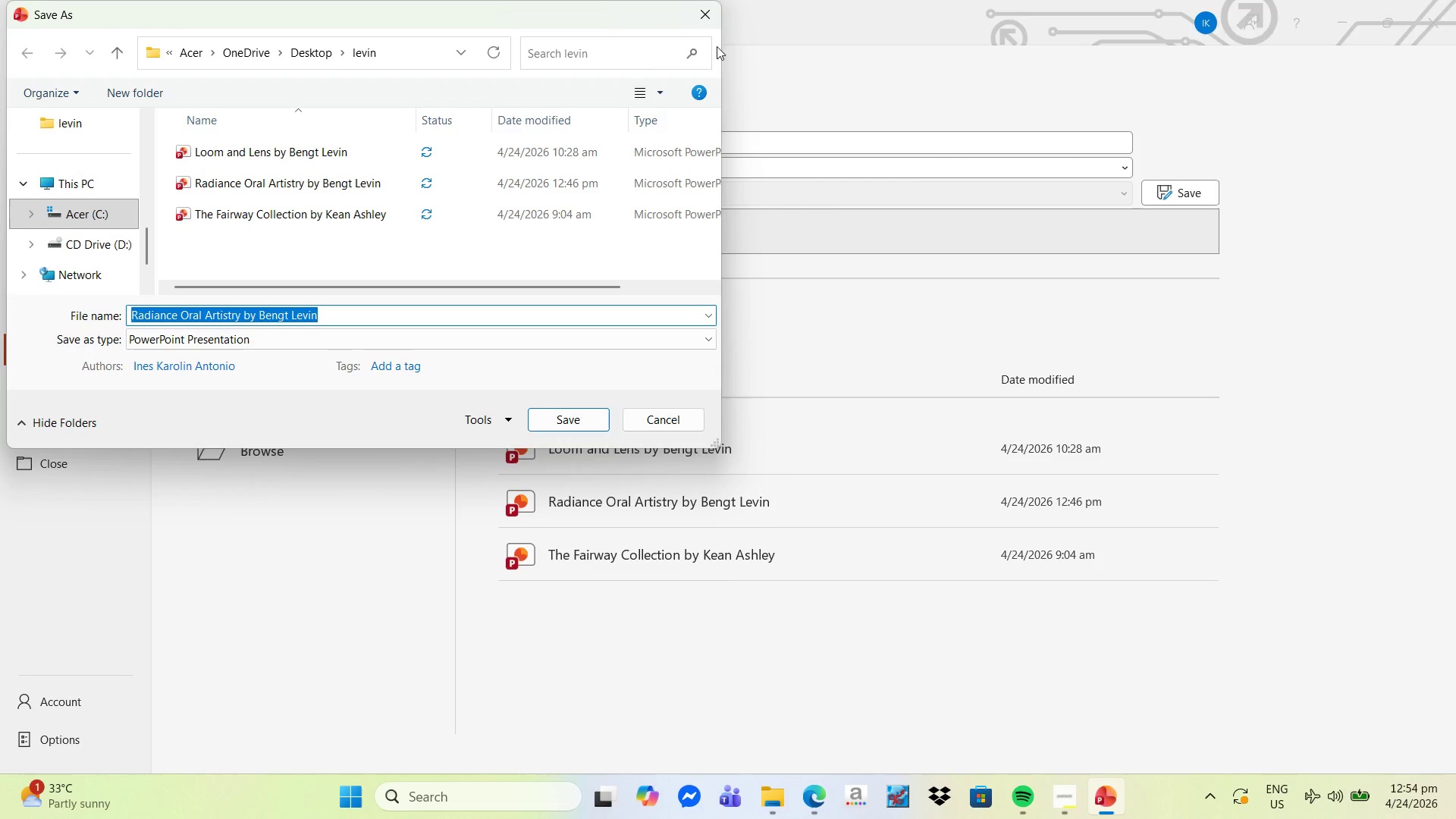 
left_click([704, 15])
 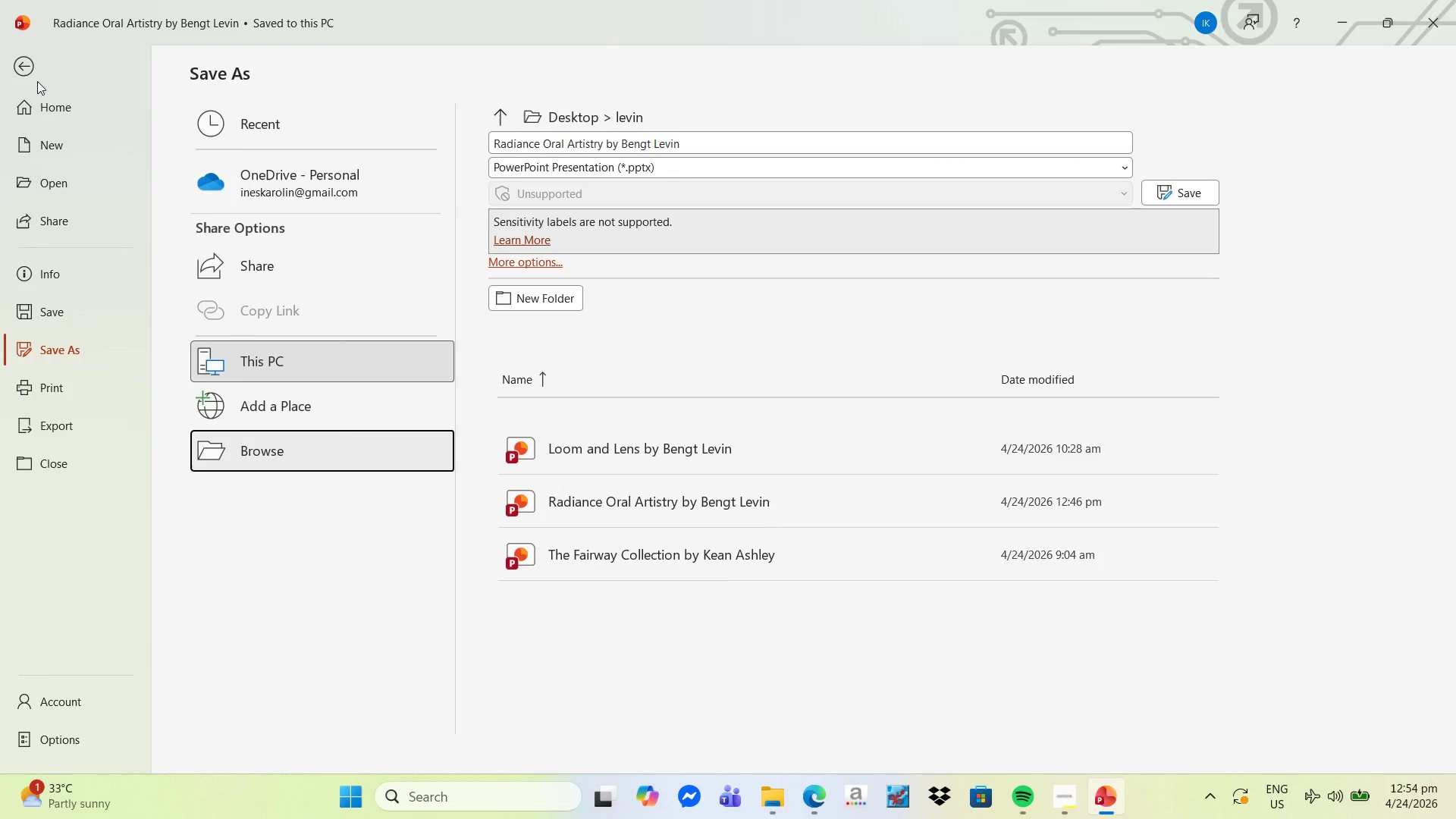 
left_click([30, 72])
 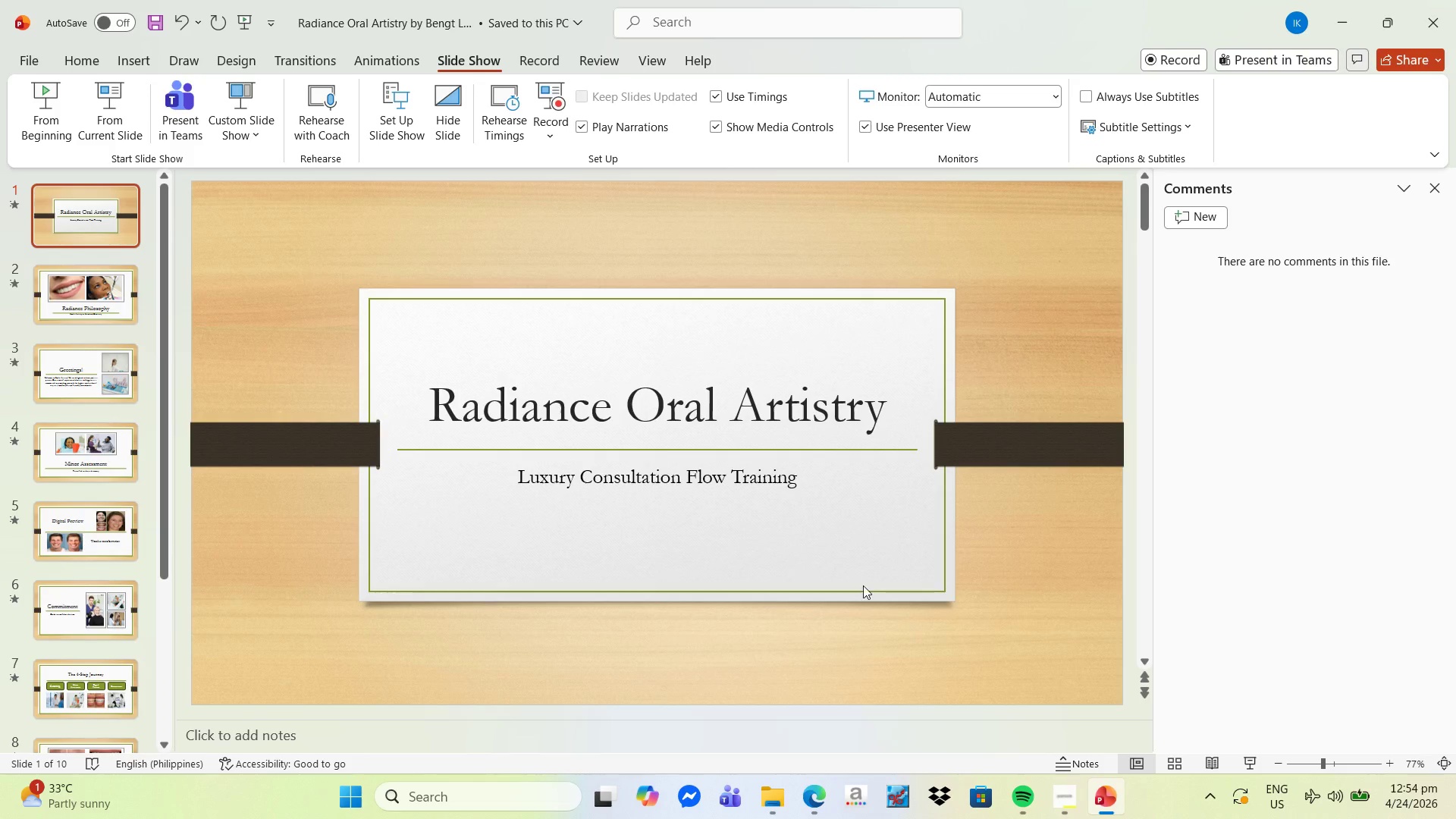 
key(Control+S)
 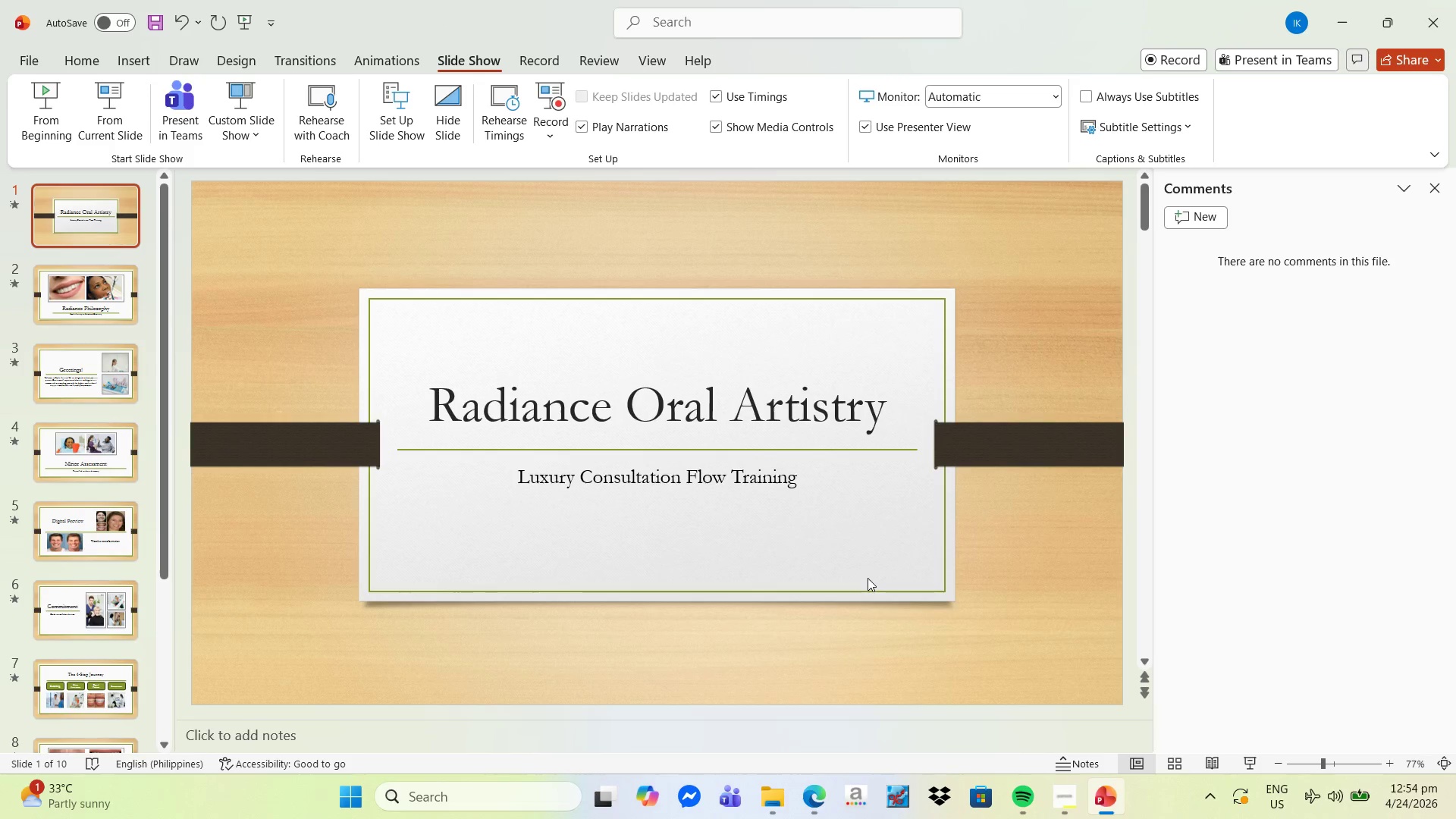 
key(Control+S)
 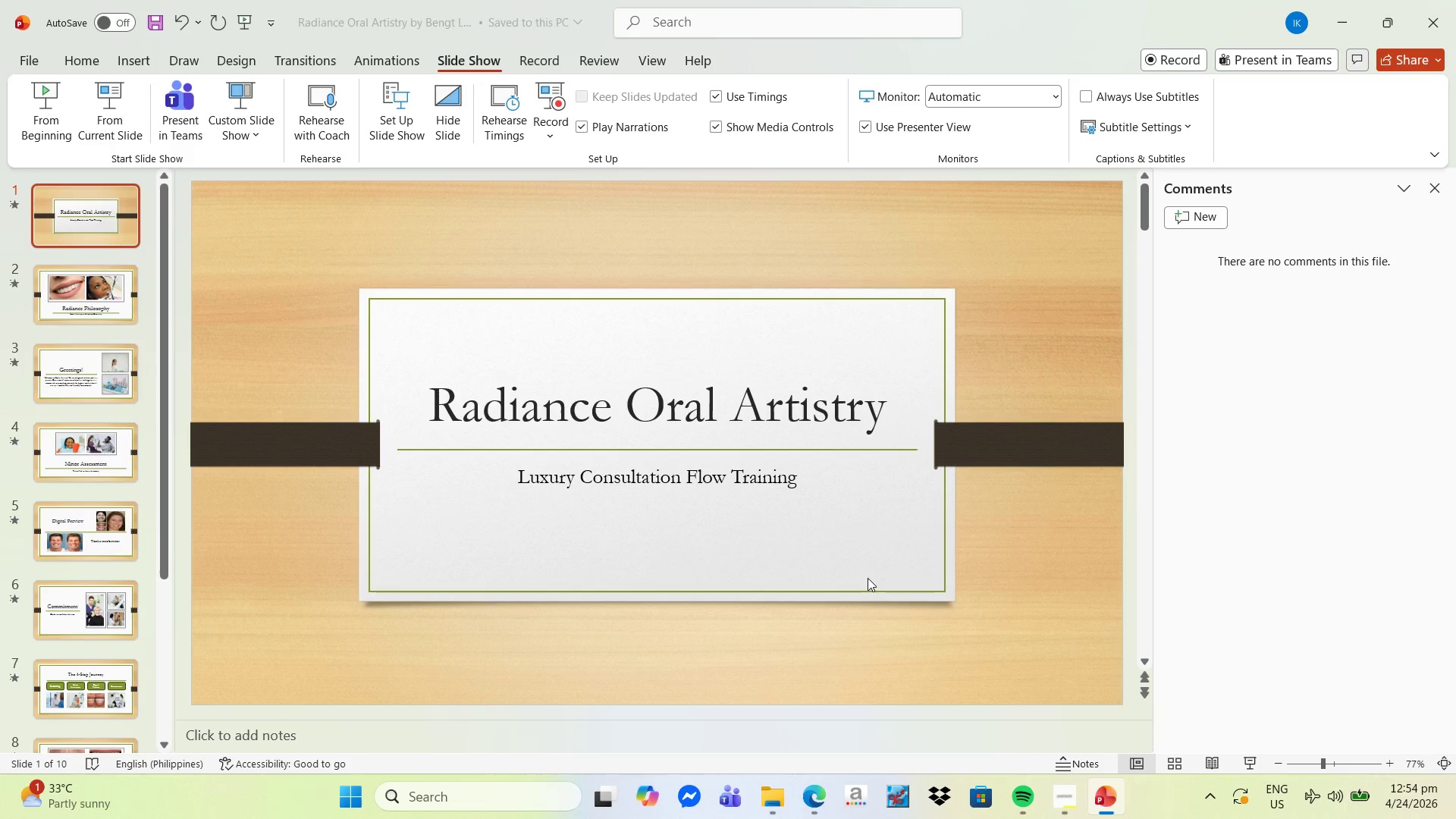 
key(Alt+Tab)